 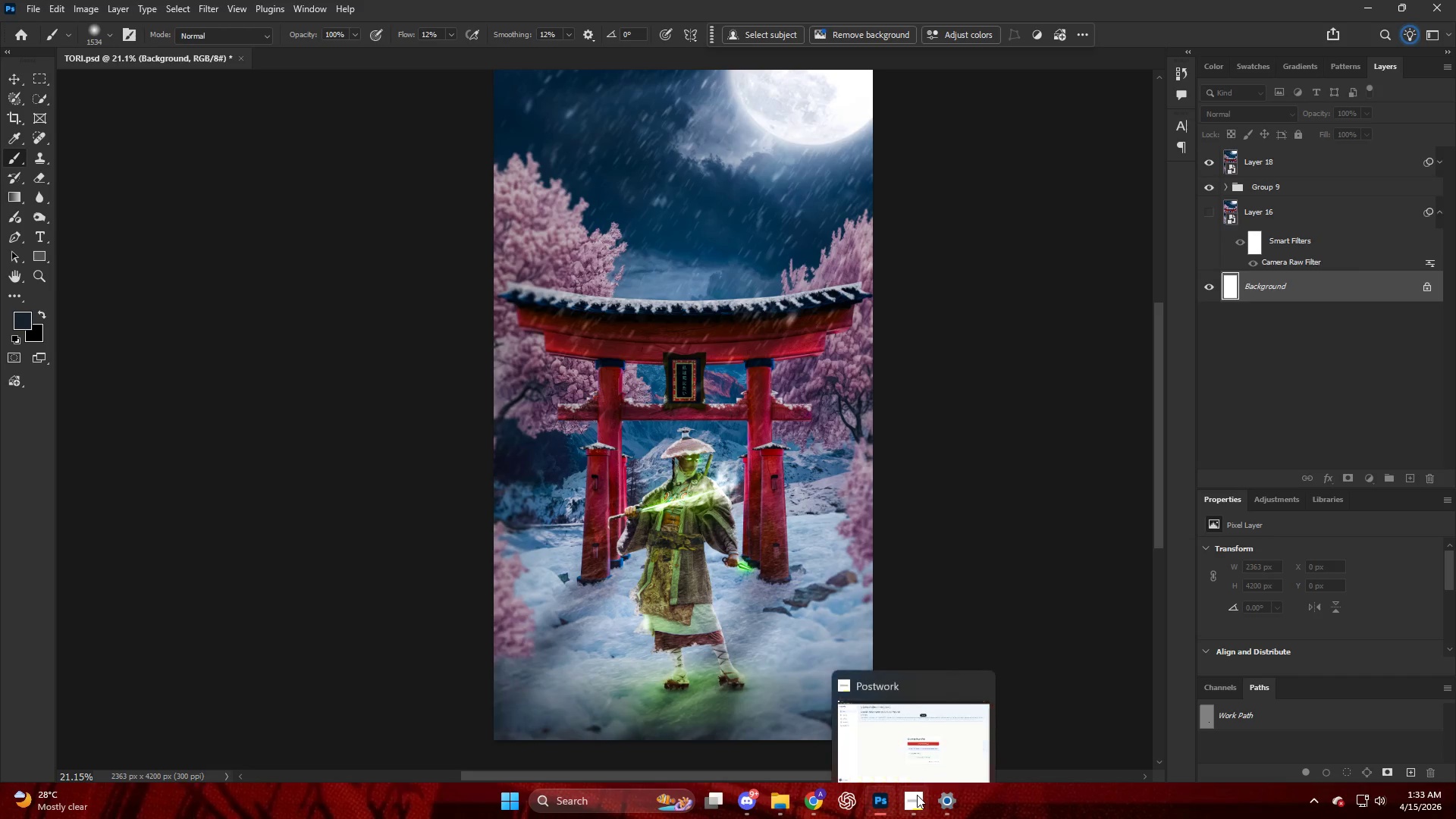 
left_click_drag(start_coordinate=[1288, 160], to_coordinate=[1283, 152])
 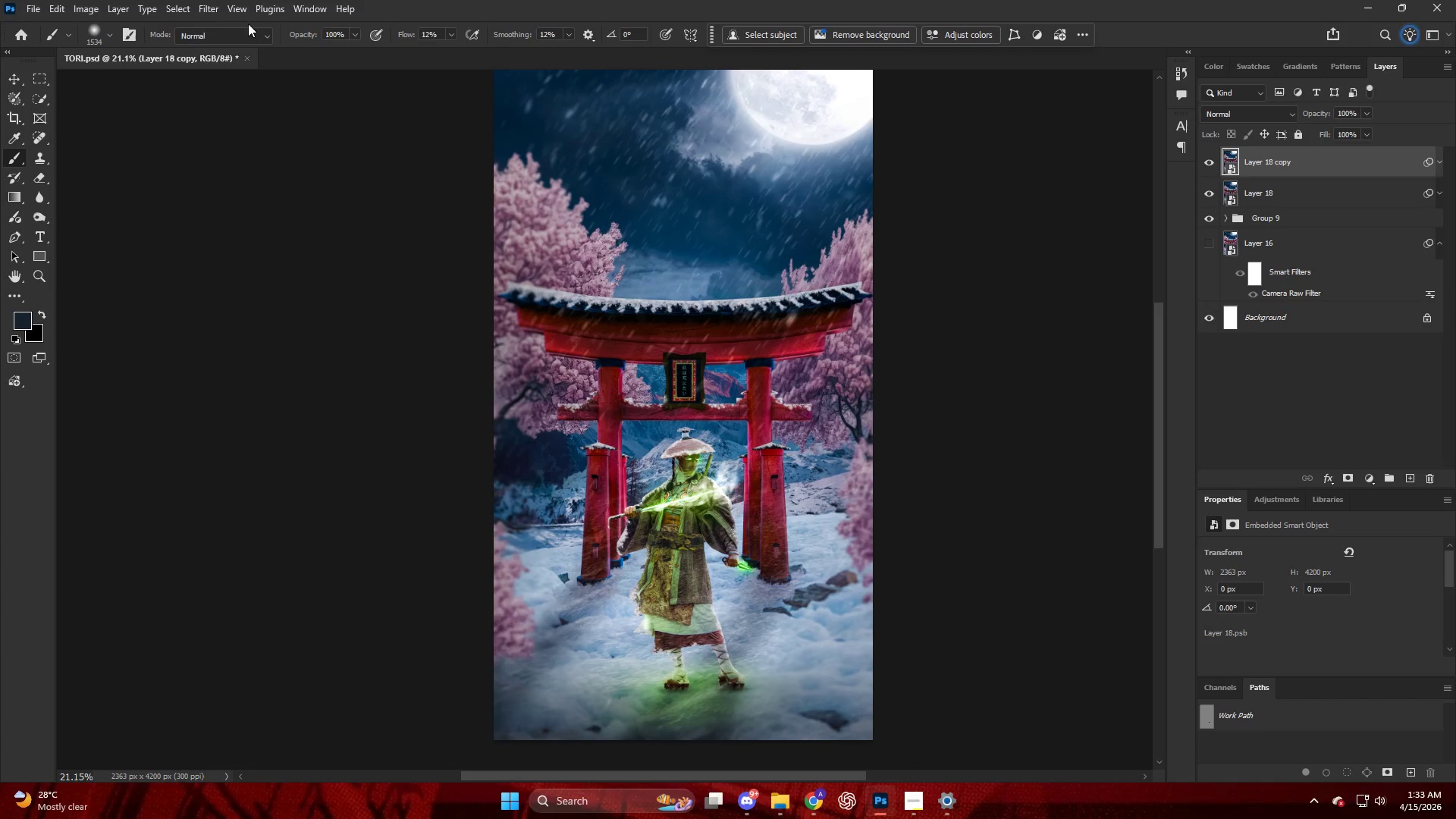 
left_click([202, 16])
 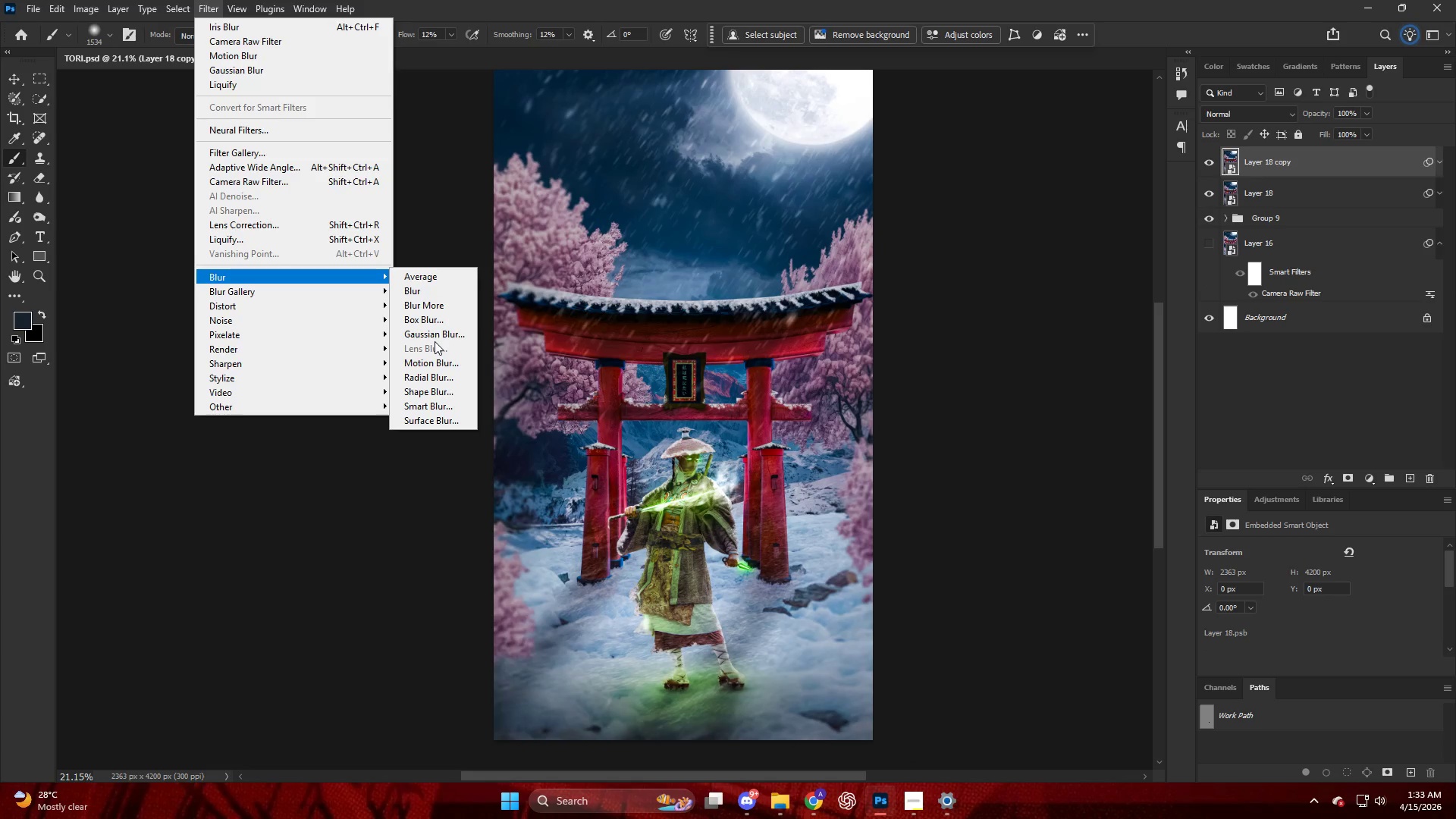 
left_click([431, 366])
 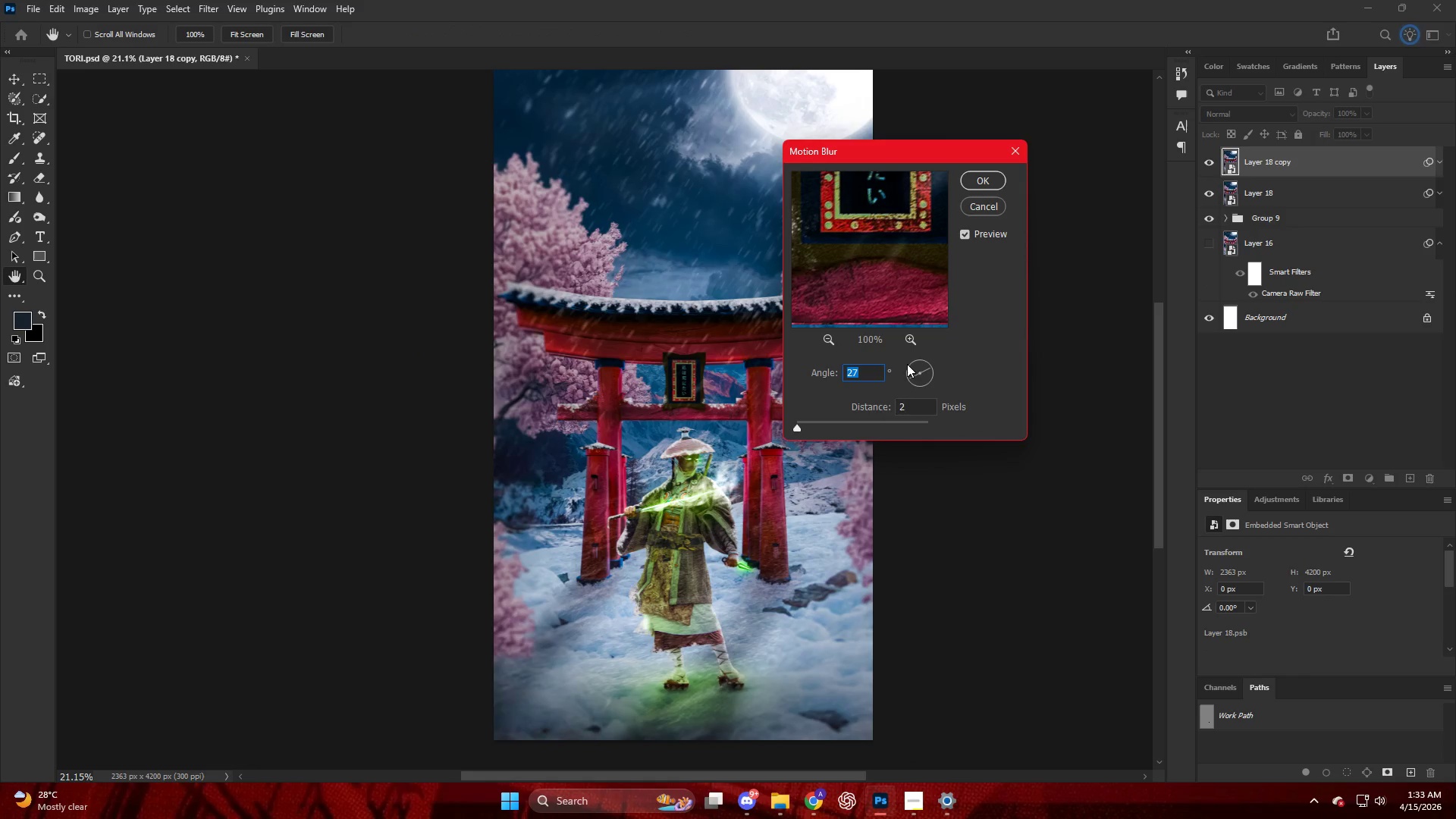 
left_click_drag(start_coordinate=[928, 369], to_coordinate=[934, 366])
 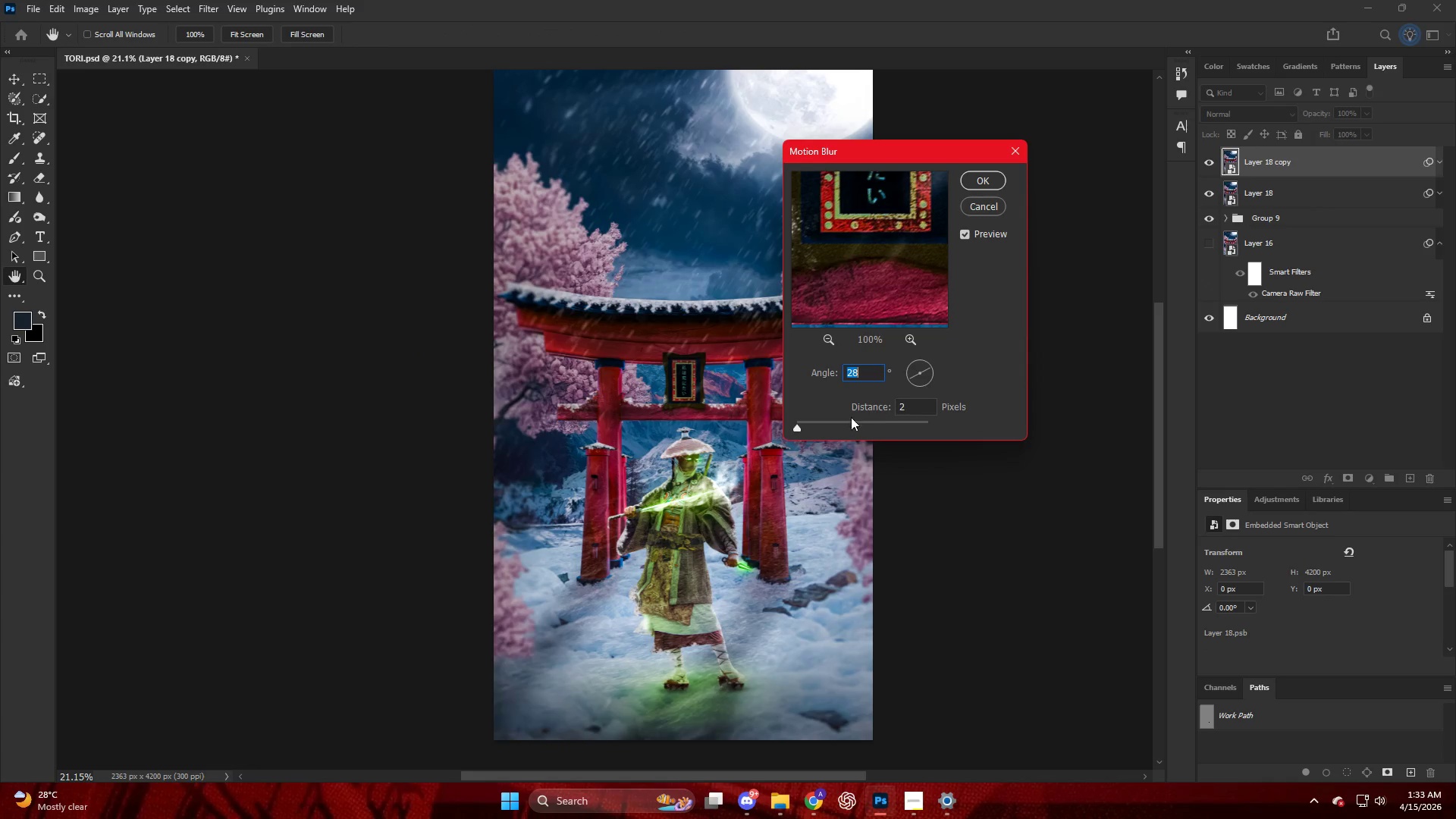 
left_click([827, 421])
 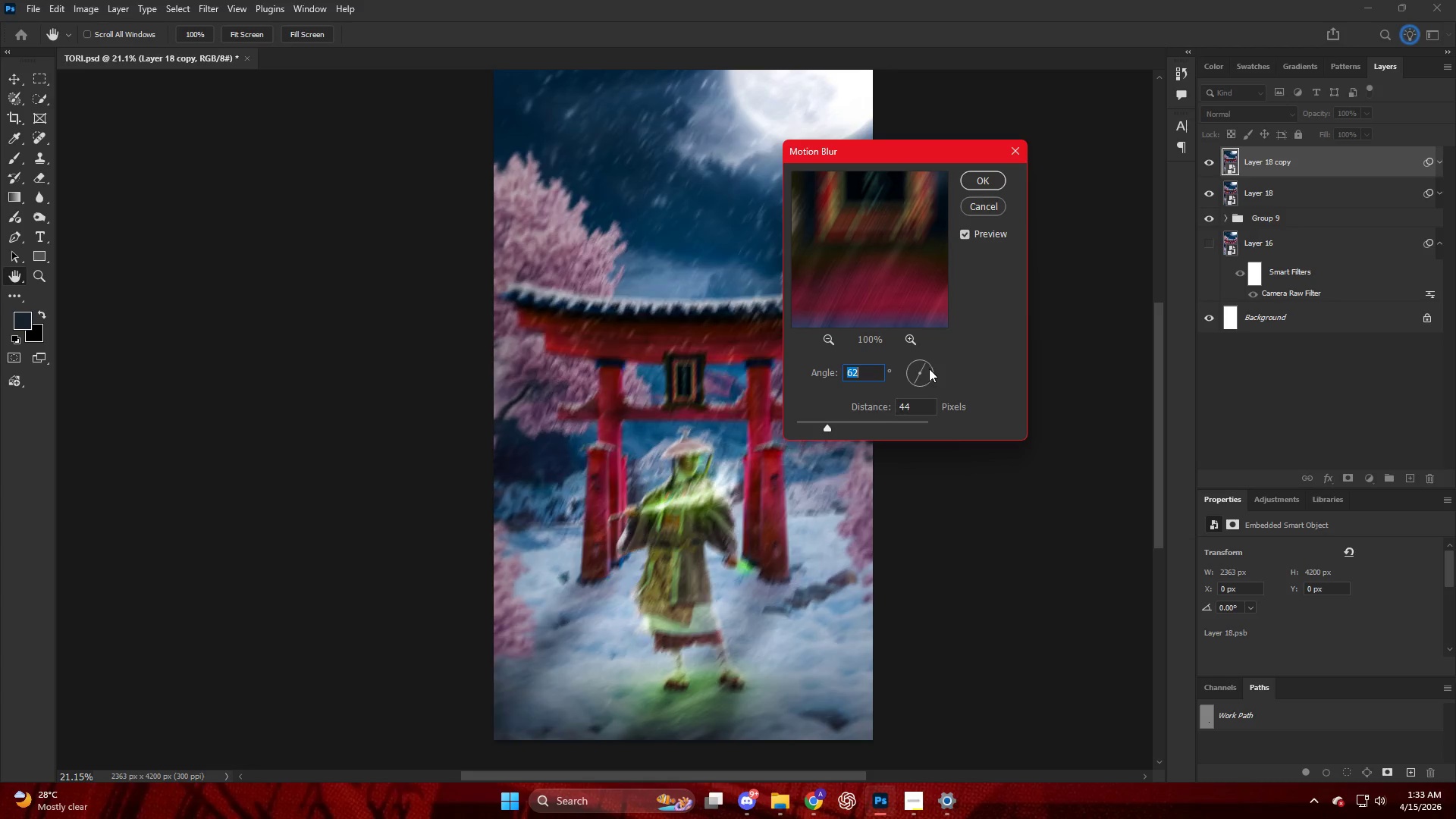 
left_click([930, 372])
 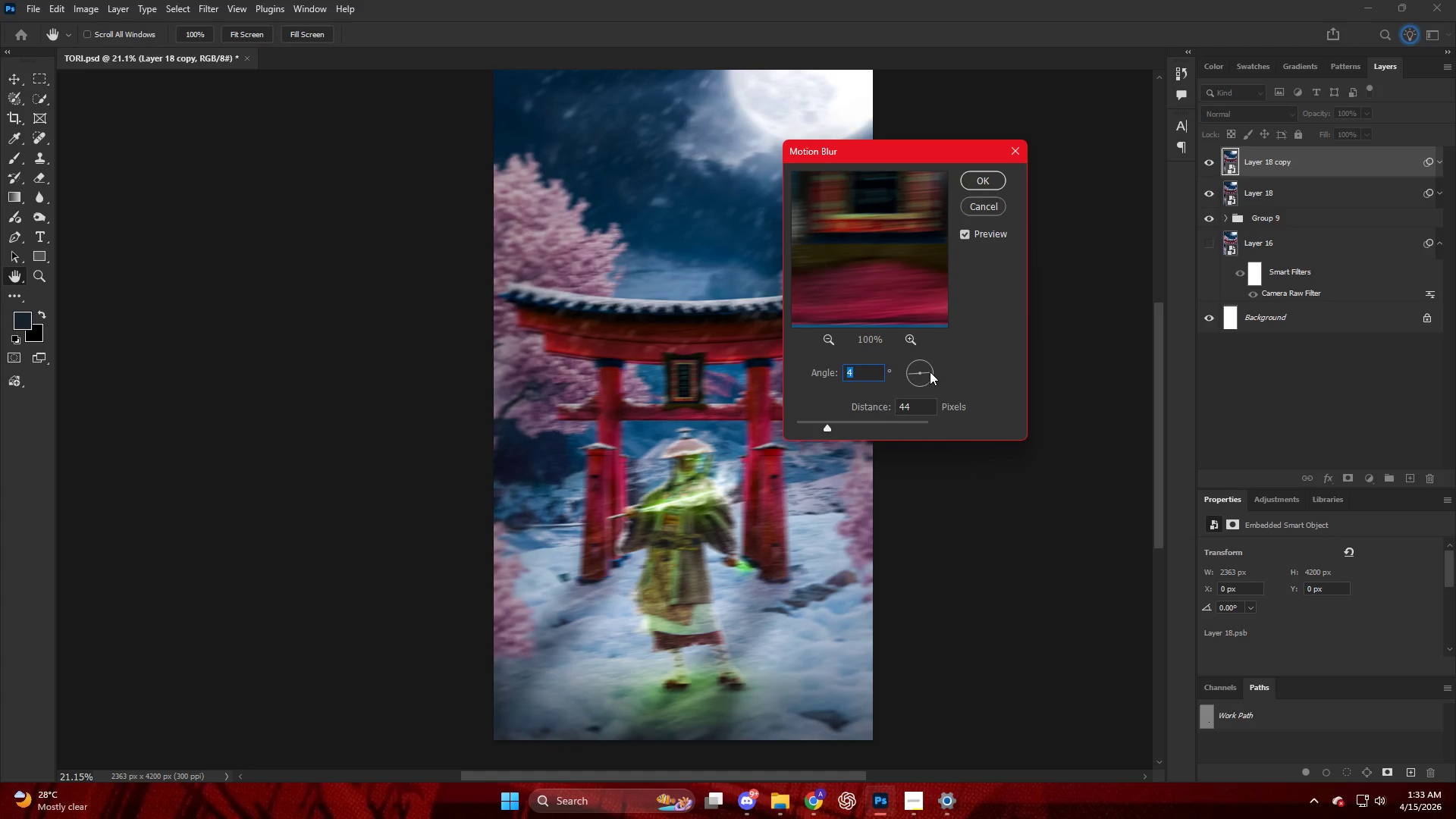 
left_click_drag(start_coordinate=[927, 371], to_coordinate=[934, 367])
 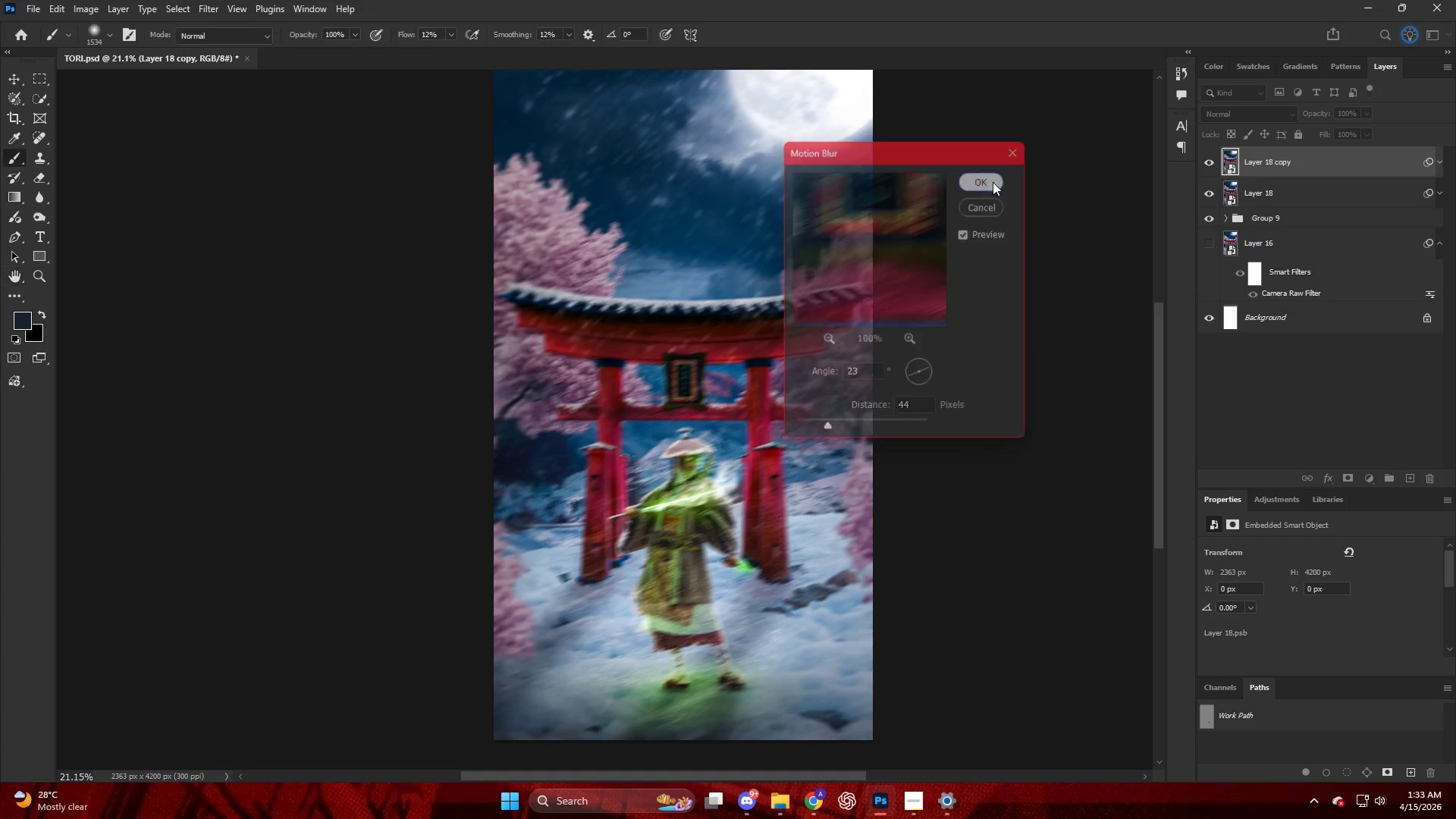 
hold_key(key=AltLeft, duration=0.64)
left_click([1352, 475])
 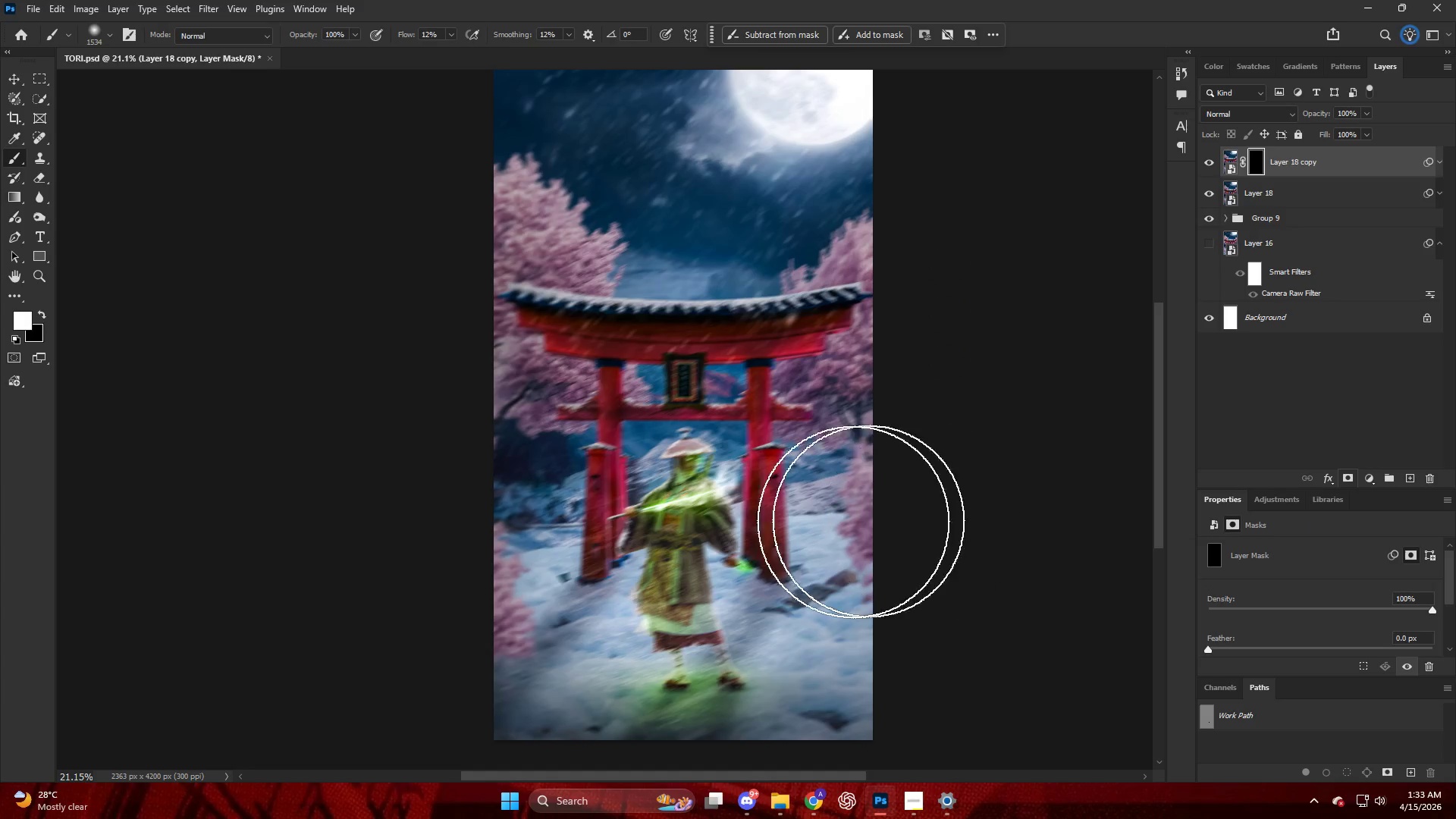 
hold_key(key=AltLeft, duration=0.31)
 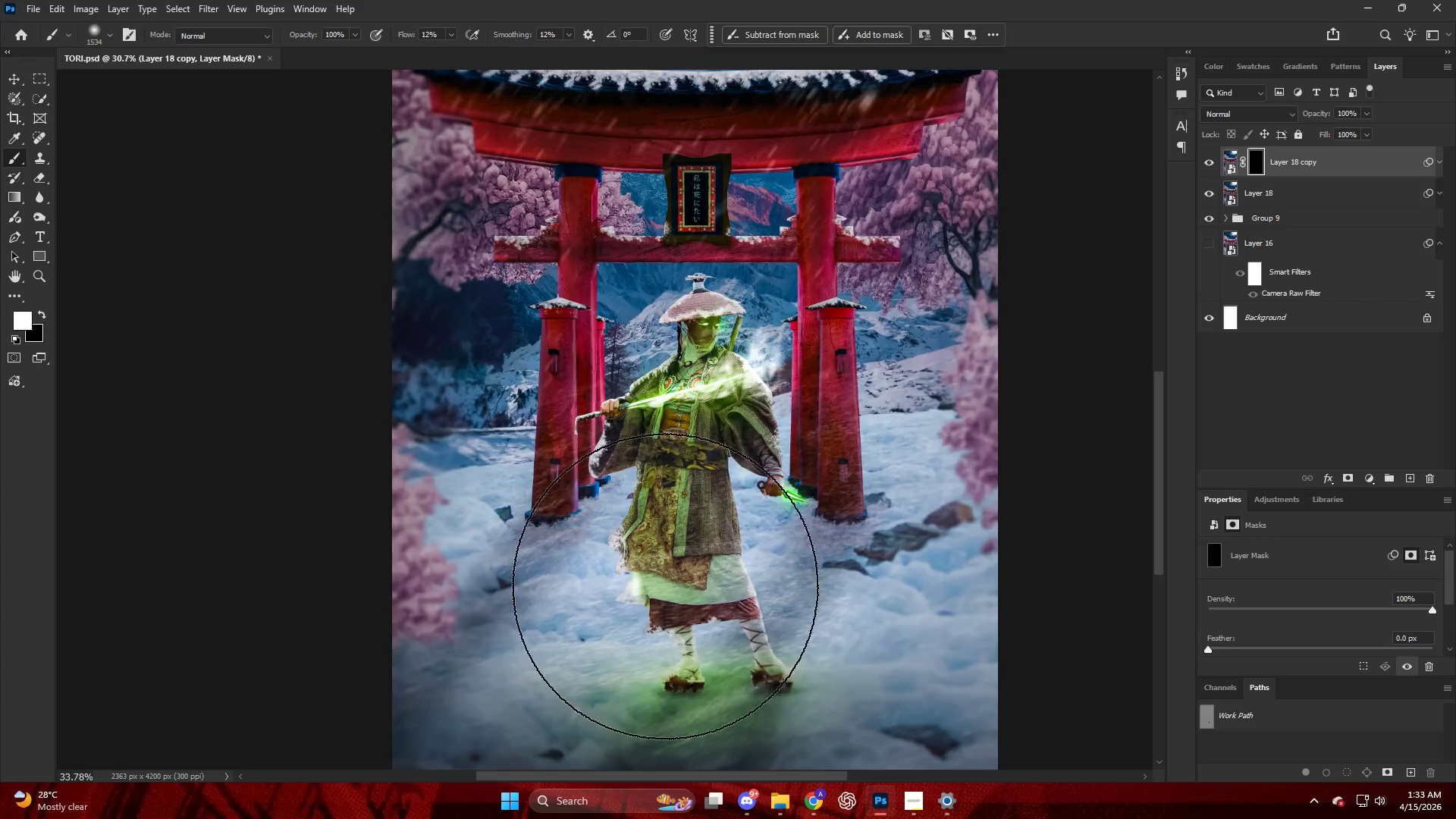 
key(Alt+AltLeft)
 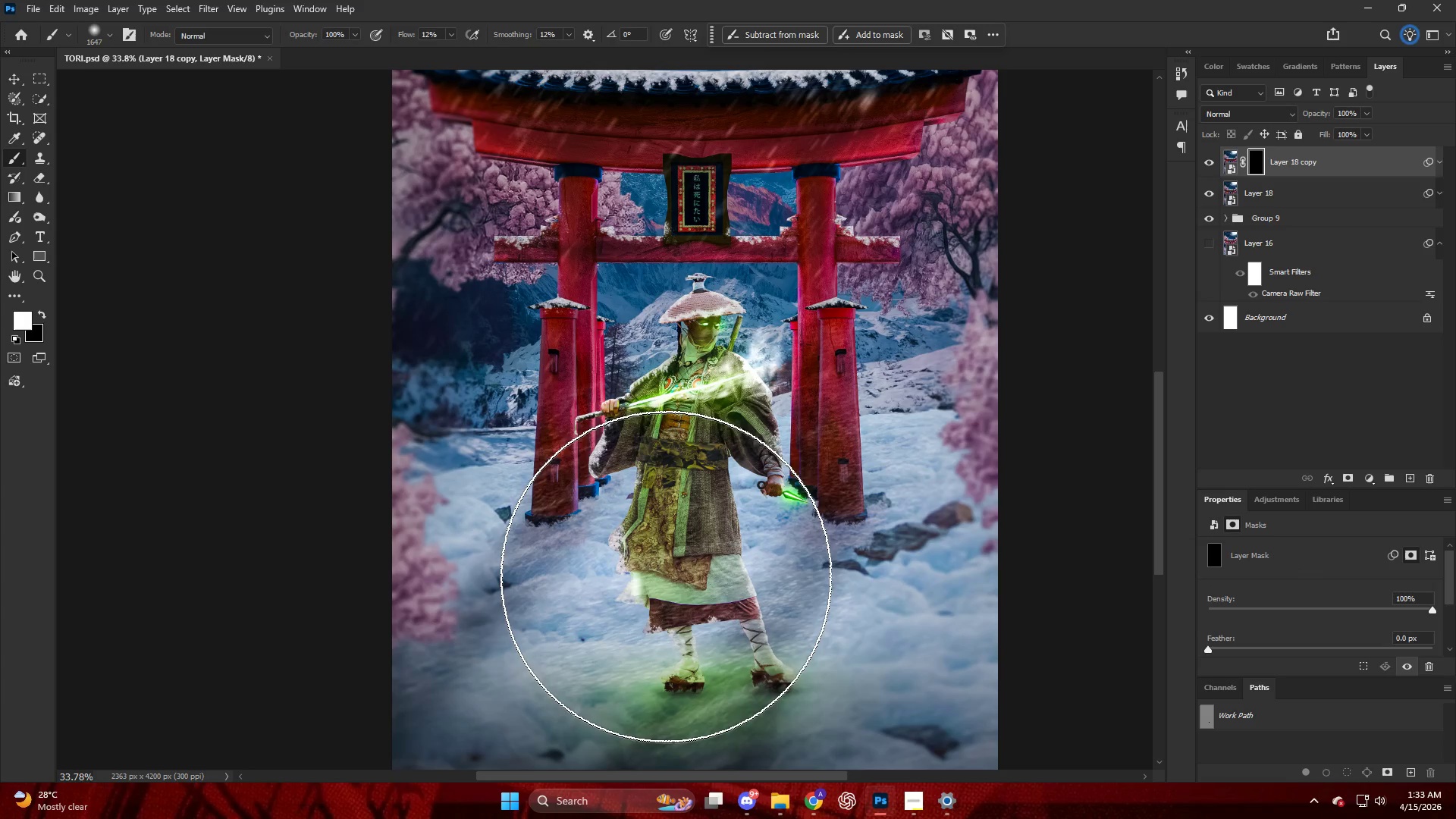 
scroll: coordinate [664, 587], scroll_direction: up, amount: 2.0
 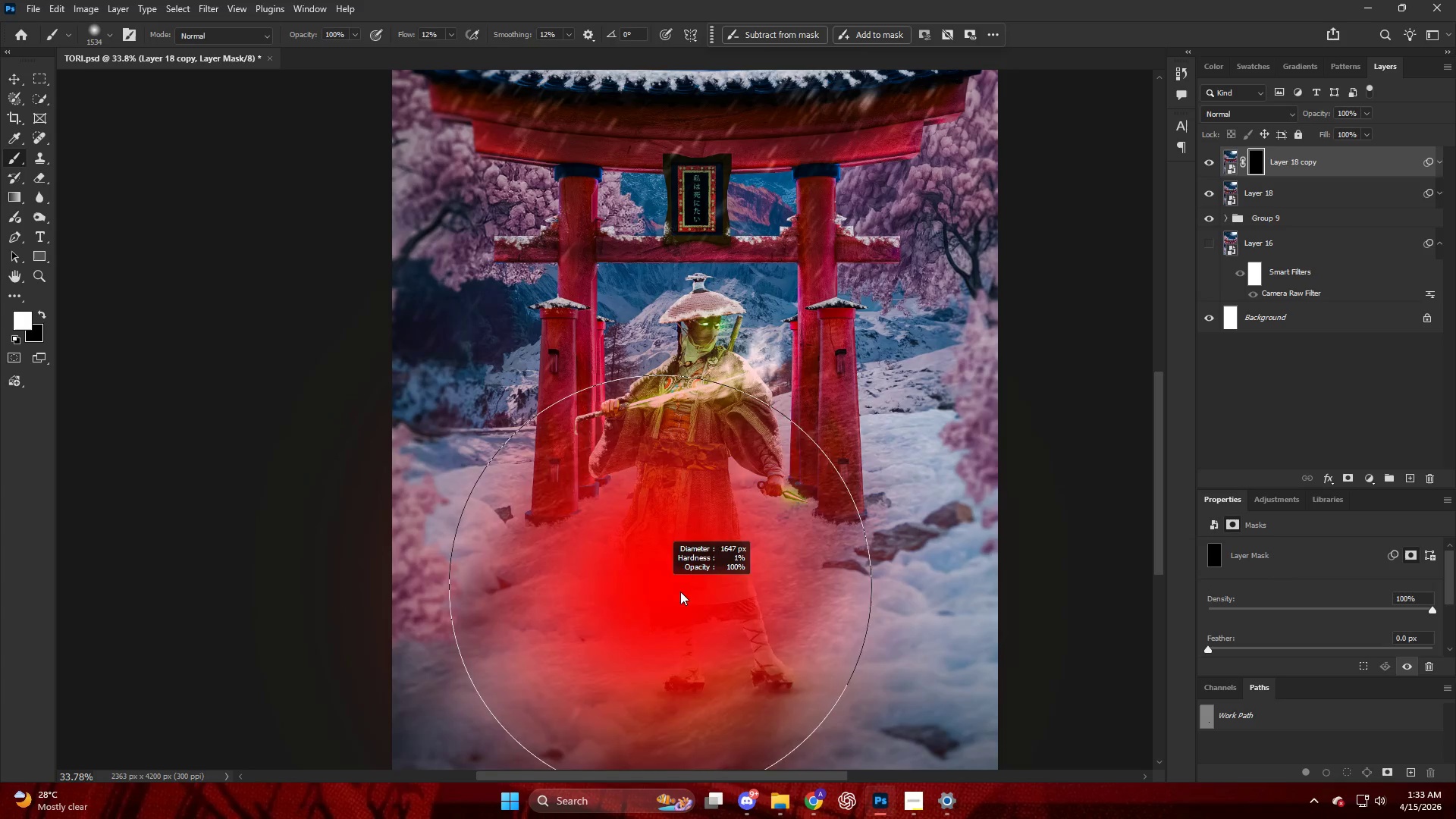 
key(Alt+AltLeft)
 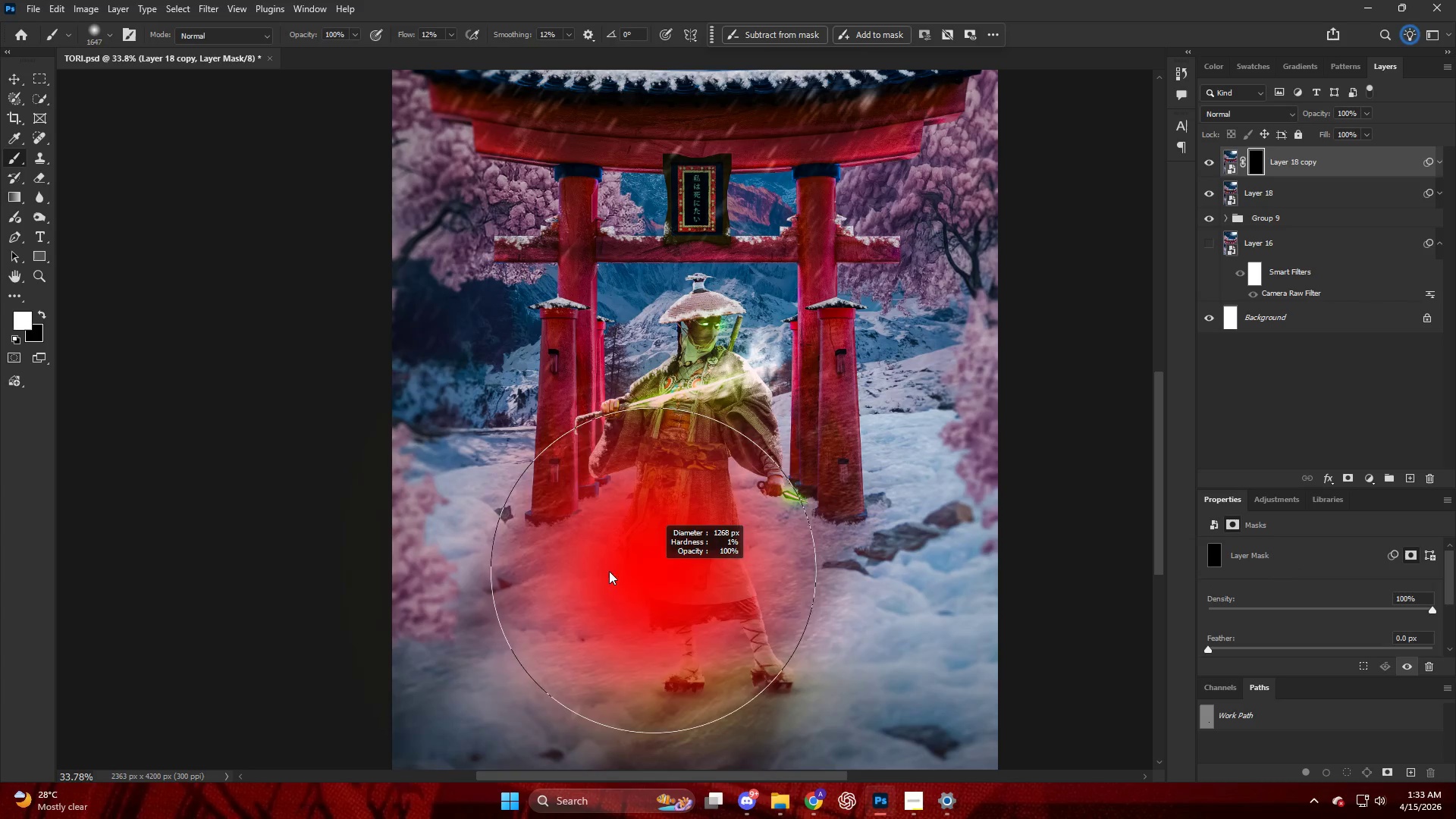 
key(X)
 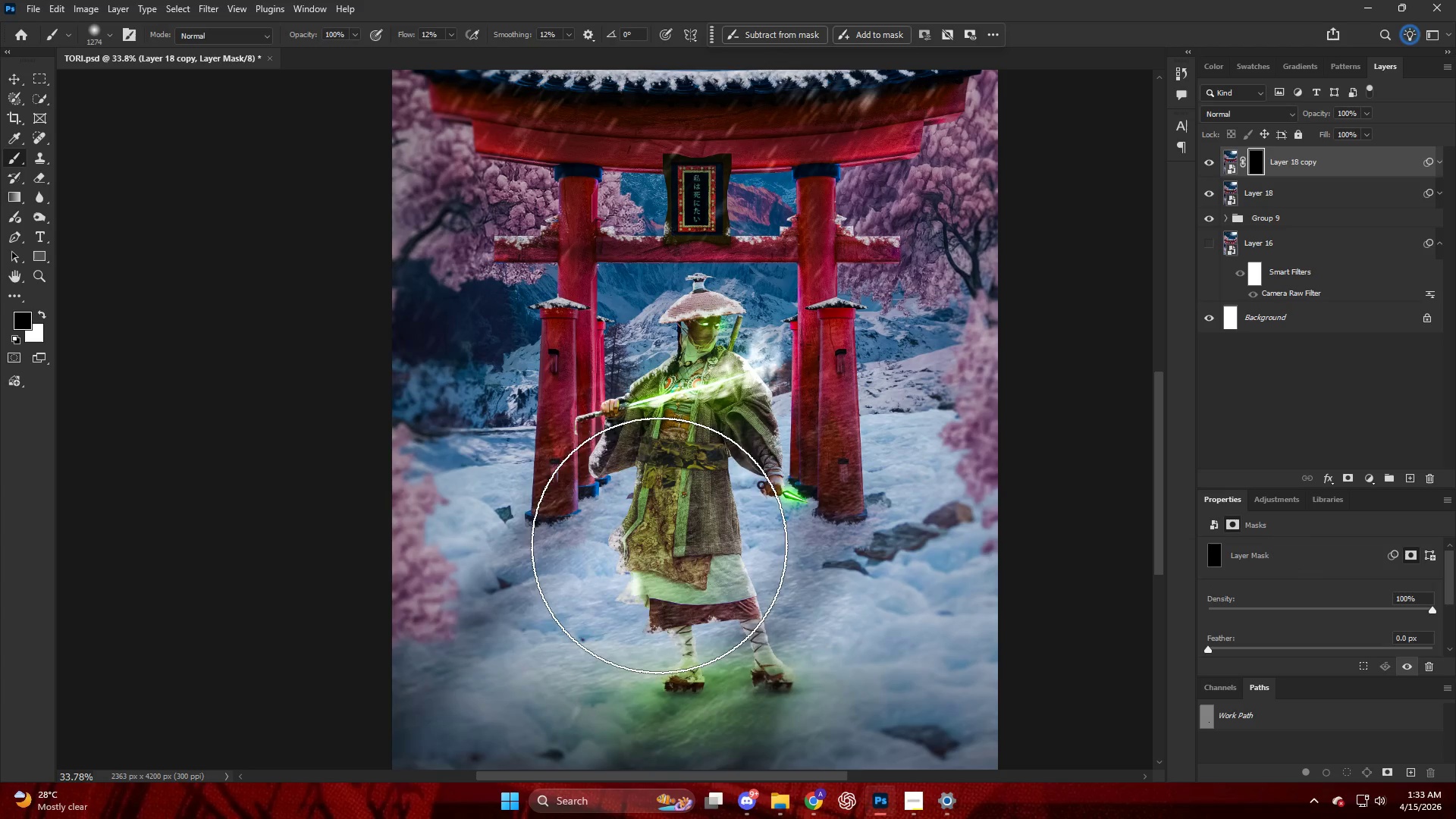 
left_click_drag(start_coordinate=[644, 551], to_coordinate=[481, 610])
 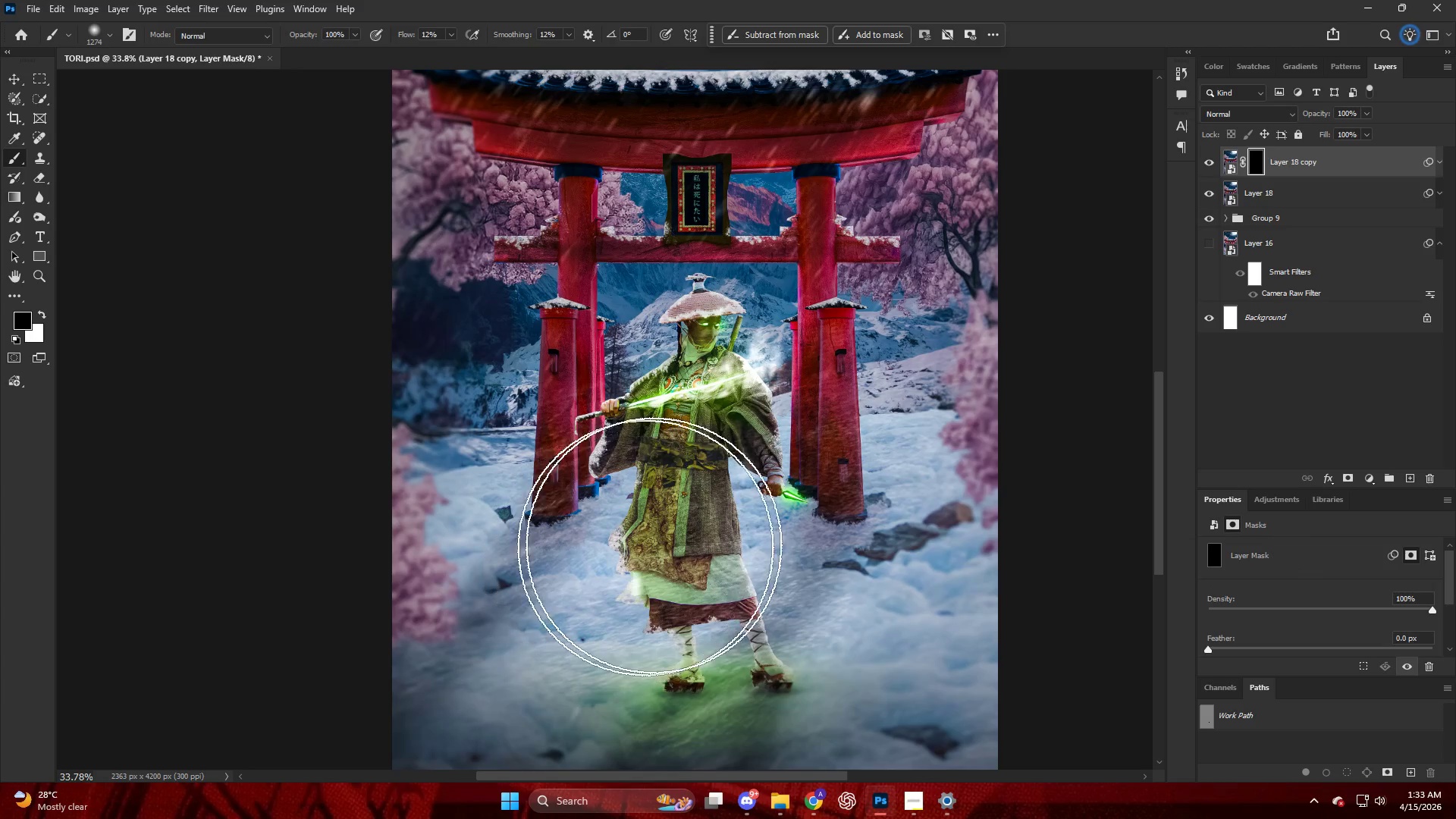 
left_click_drag(start_coordinate=[686, 538], to_coordinate=[384, 632])
 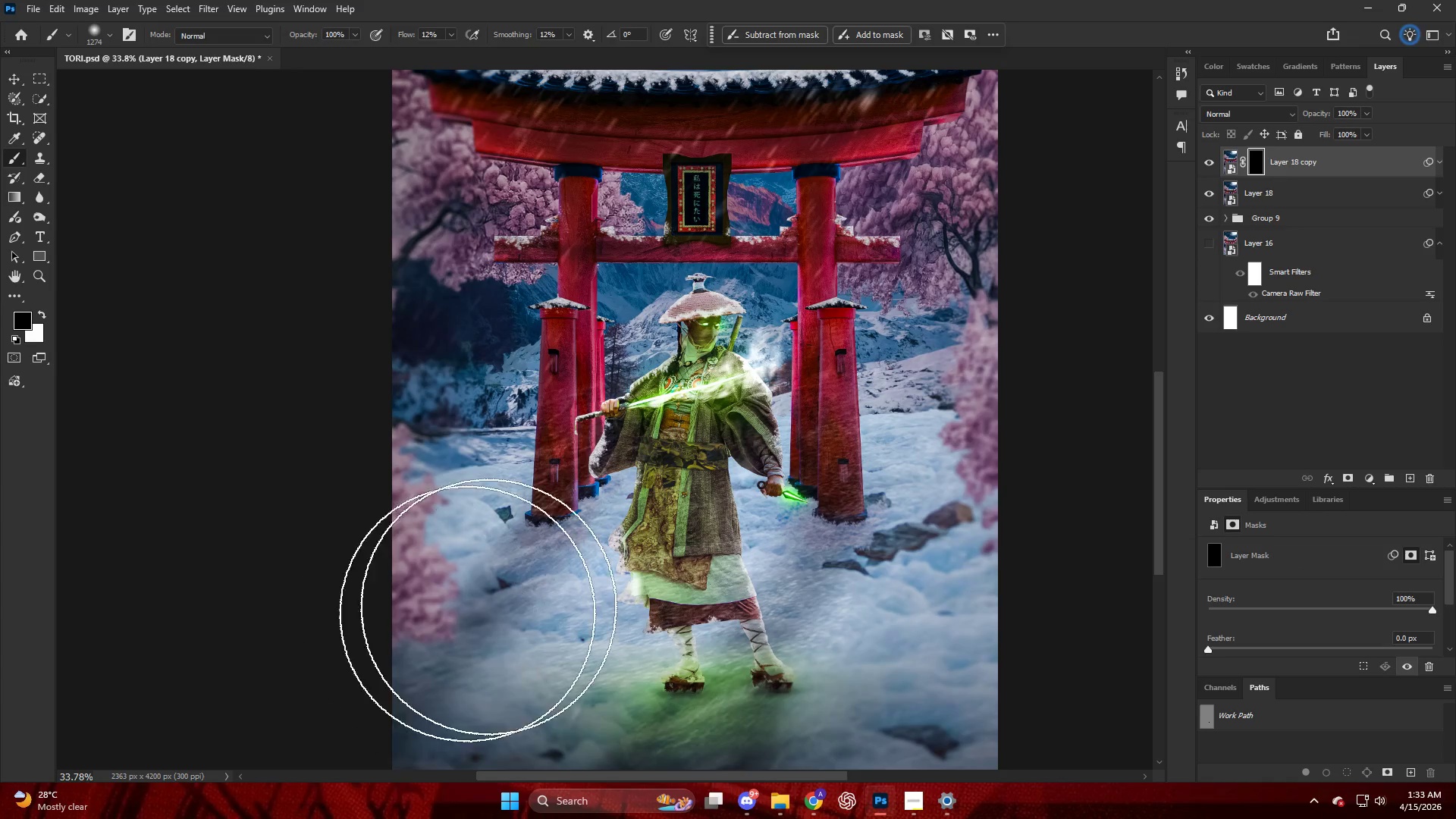 
key(Alt+AltLeft)
 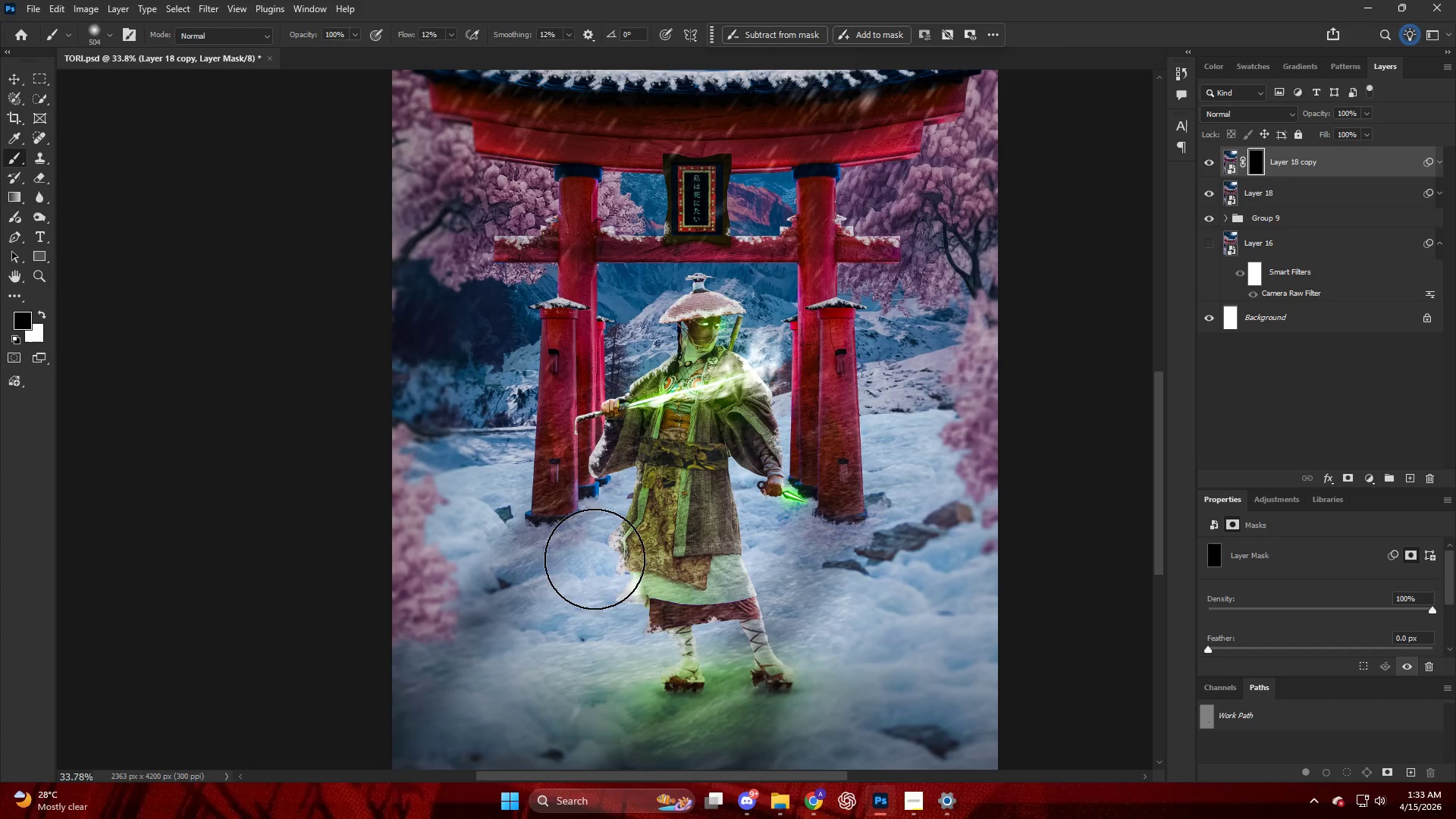 
key(X)
 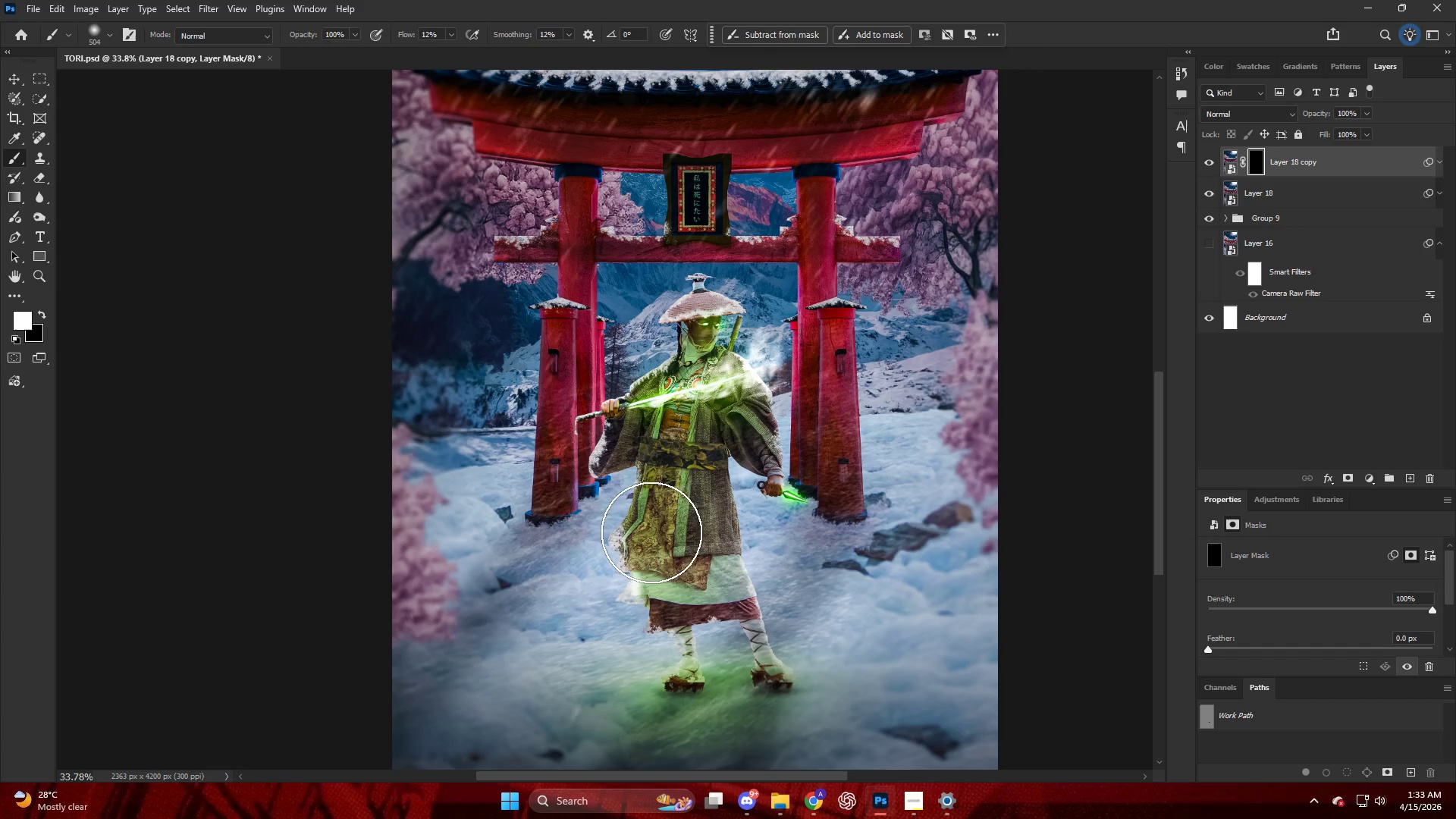 
left_click_drag(start_coordinate=[642, 538], to_coordinate=[375, 651])
 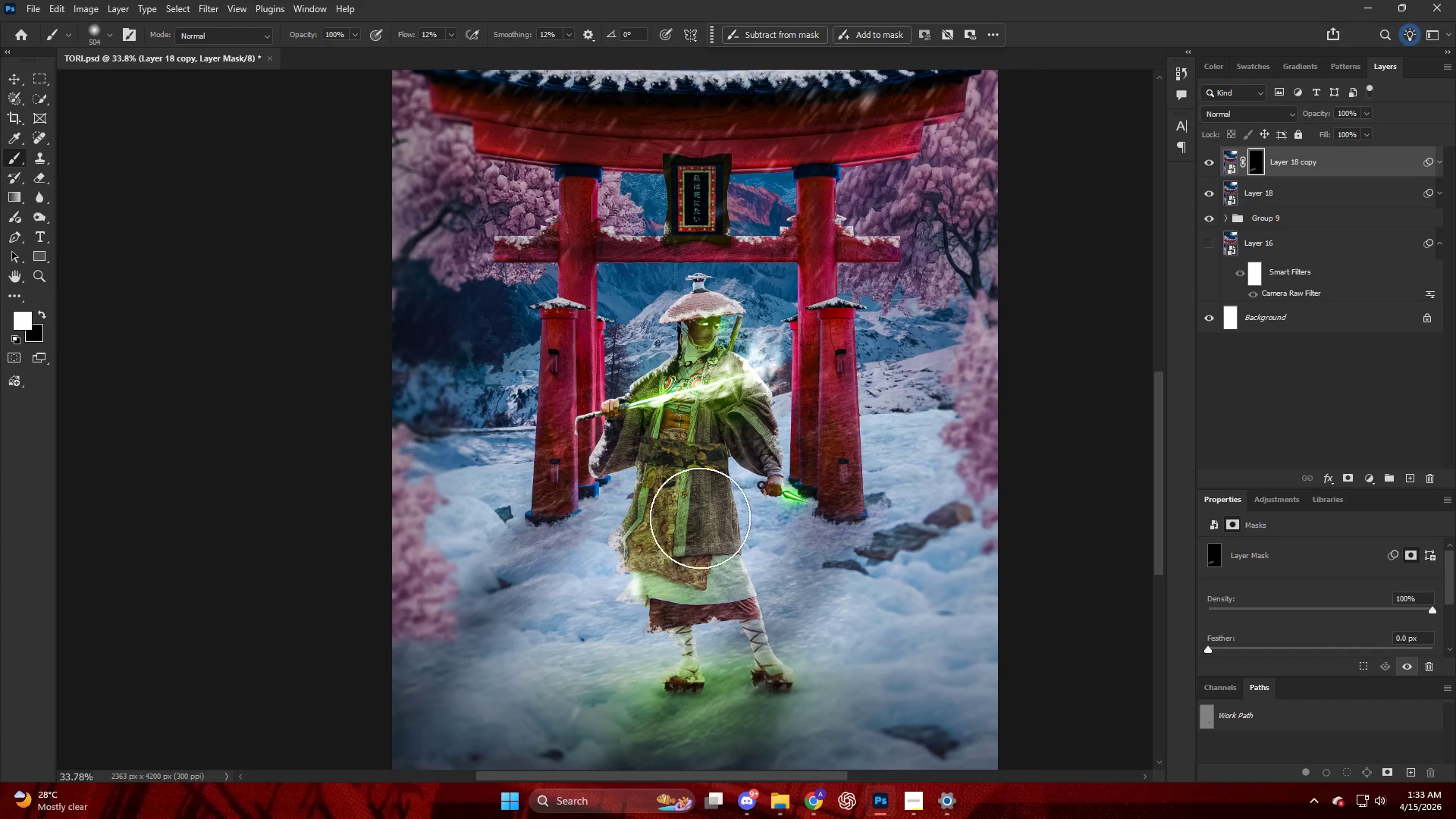 
left_click_drag(start_coordinate=[688, 534], to_coordinate=[535, 629])
 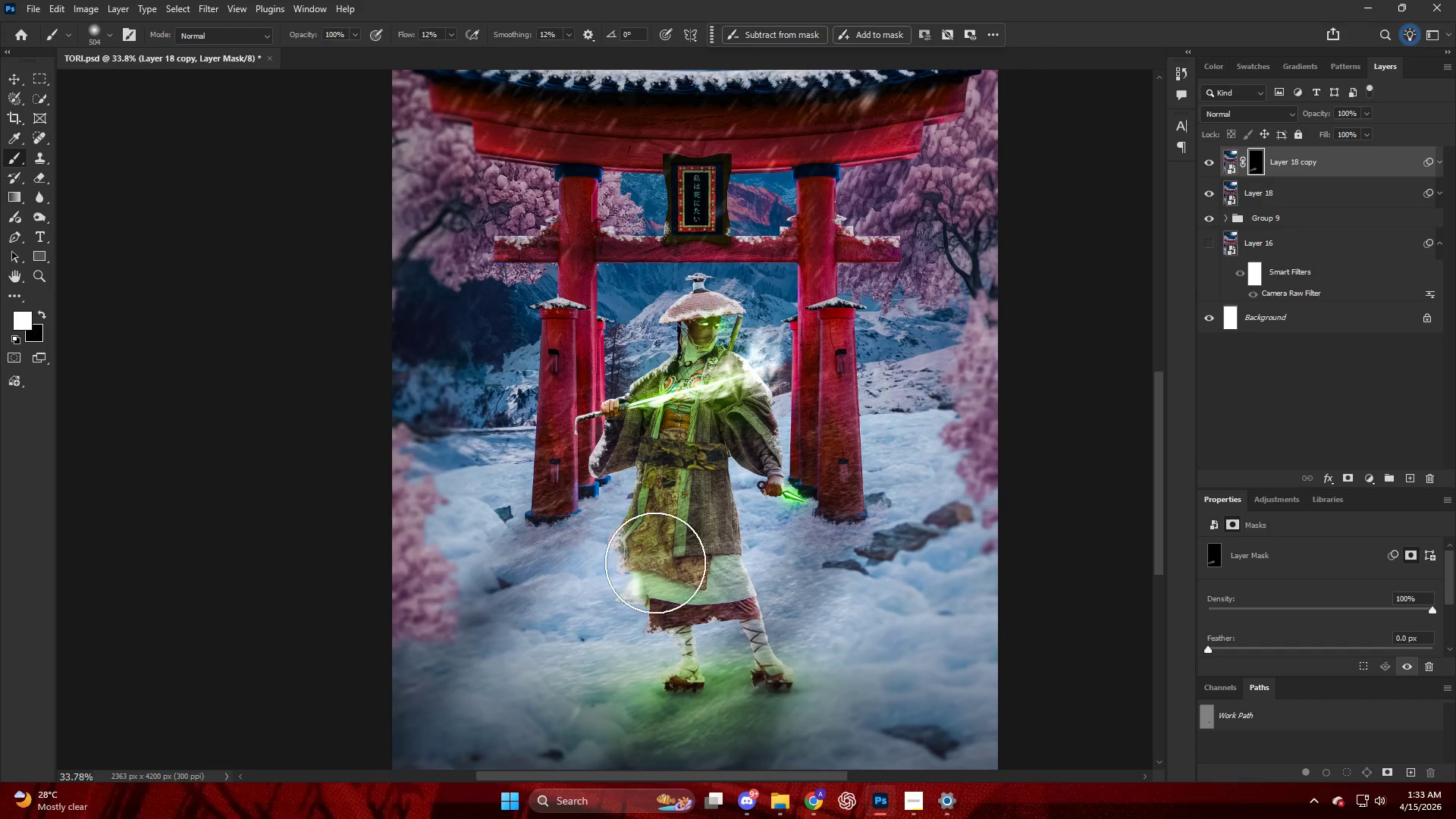 
left_click_drag(start_coordinate=[607, 583], to_coordinate=[469, 635])
 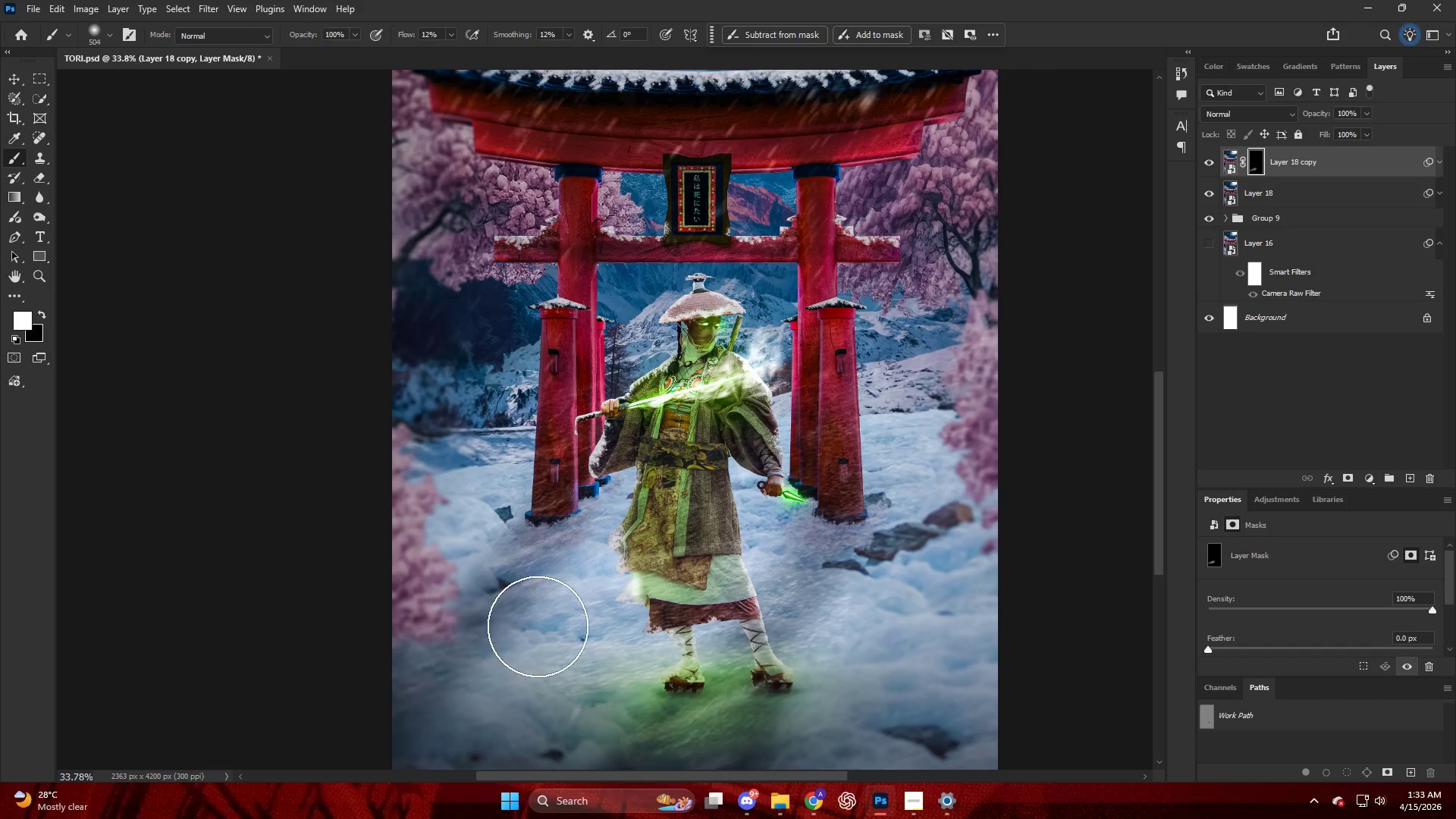 
key(Alt+AltLeft)
 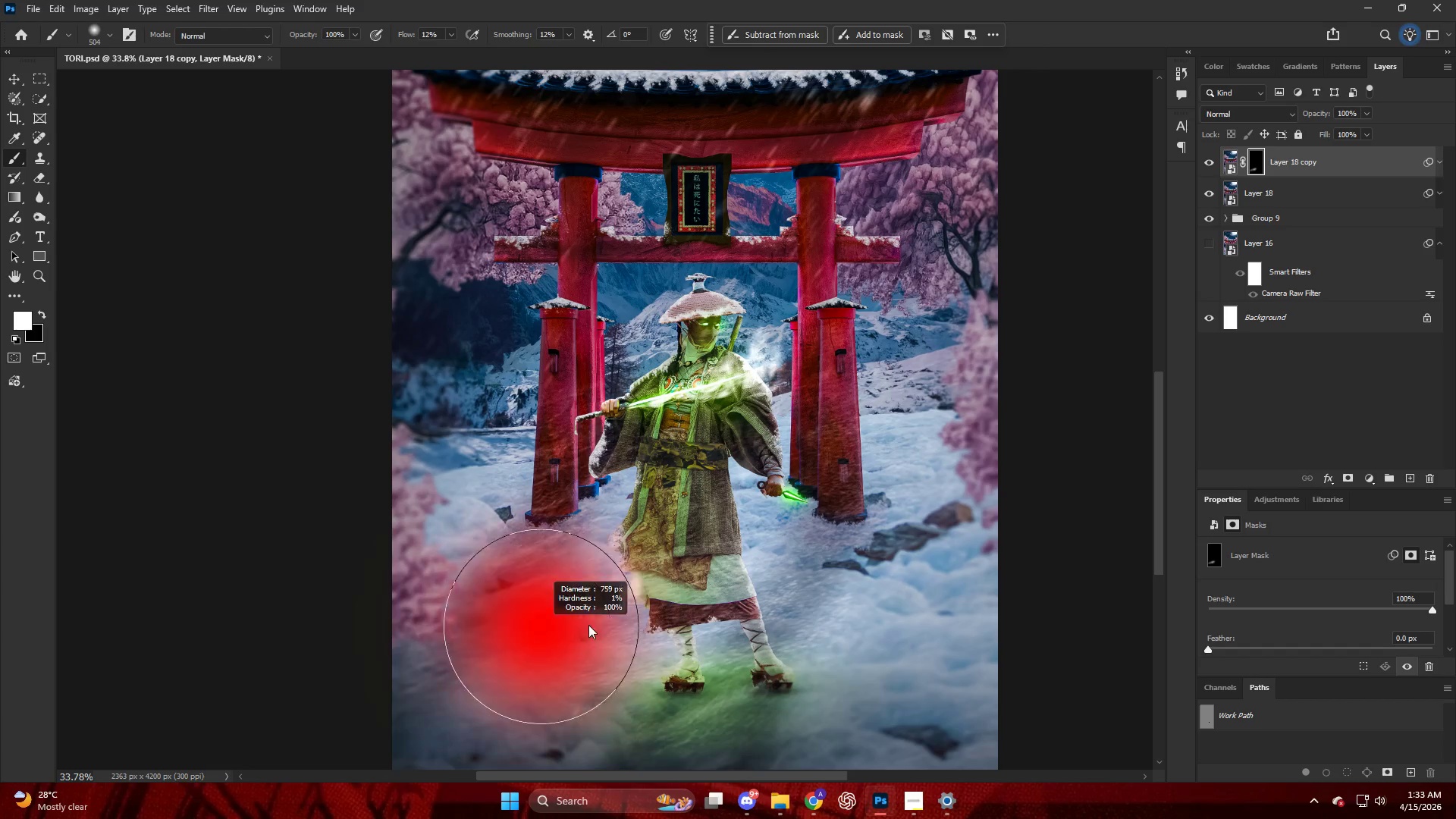 
left_click_drag(start_coordinate=[657, 588], to_coordinate=[1000, 482])
 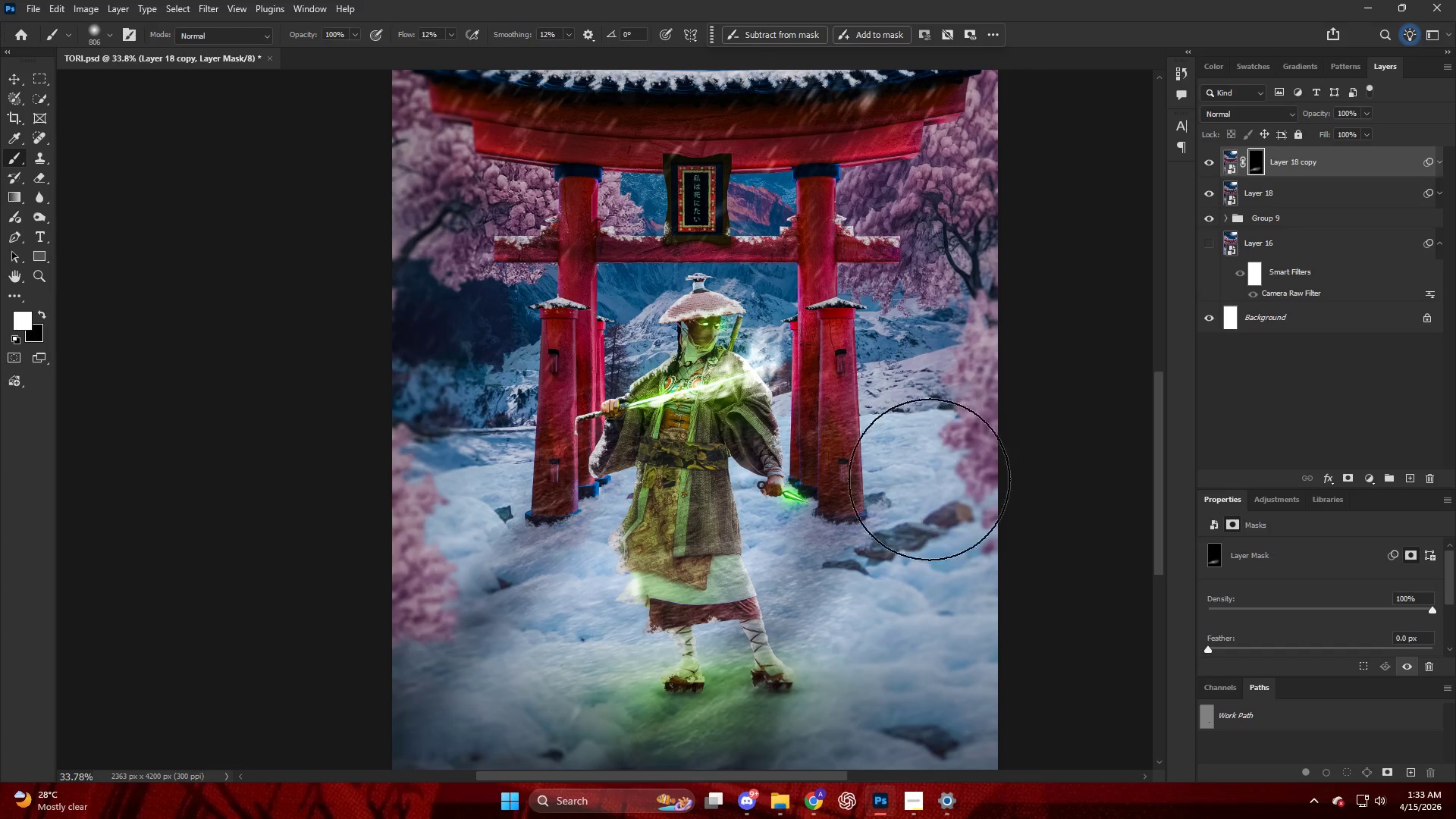 
key(Alt+AltLeft)
 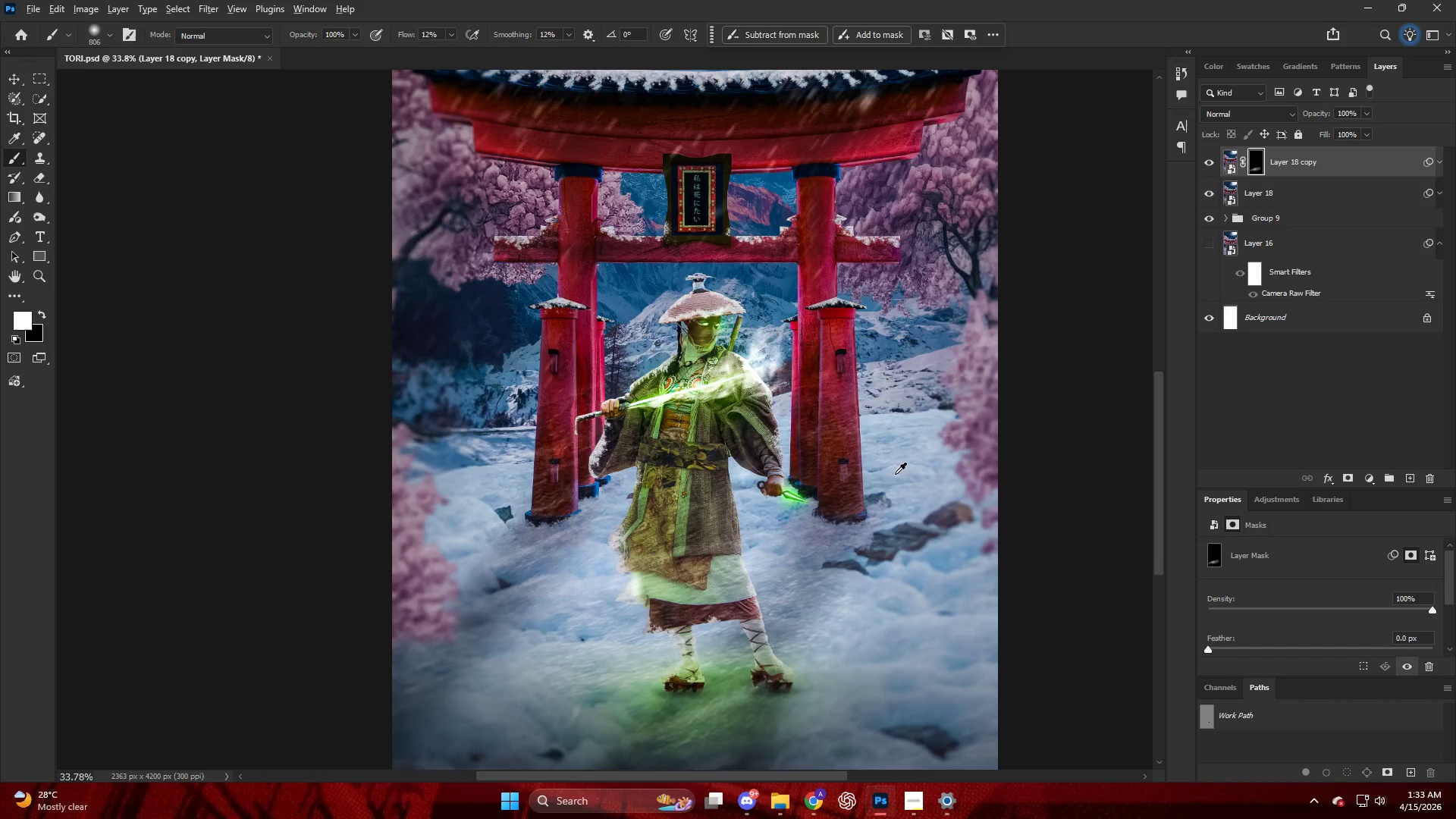 
scroll: coordinate [891, 474], scroll_direction: down, amount: 4.0
 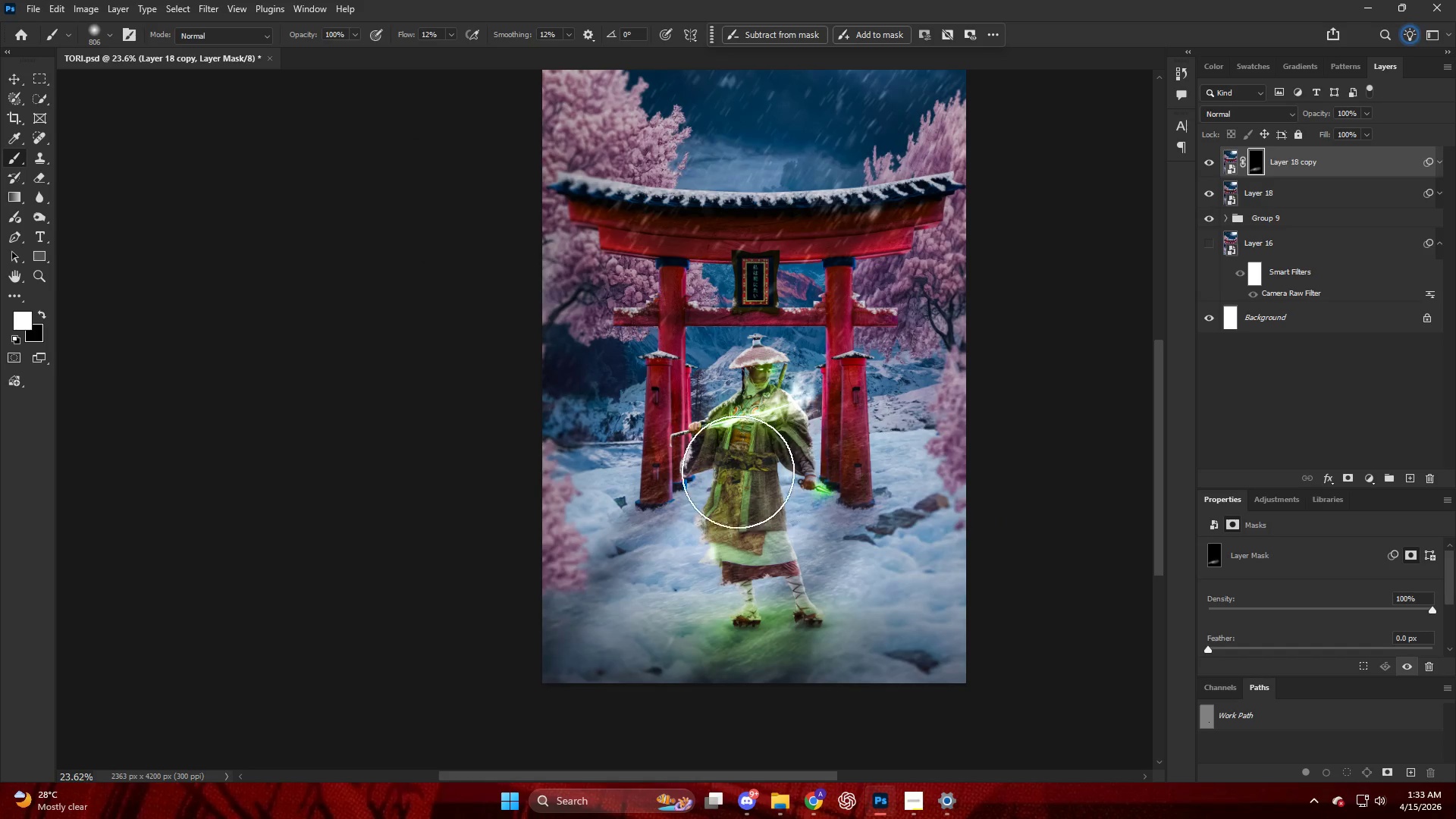 
left_click_drag(start_coordinate=[717, 469], to_coordinate=[598, 504])
 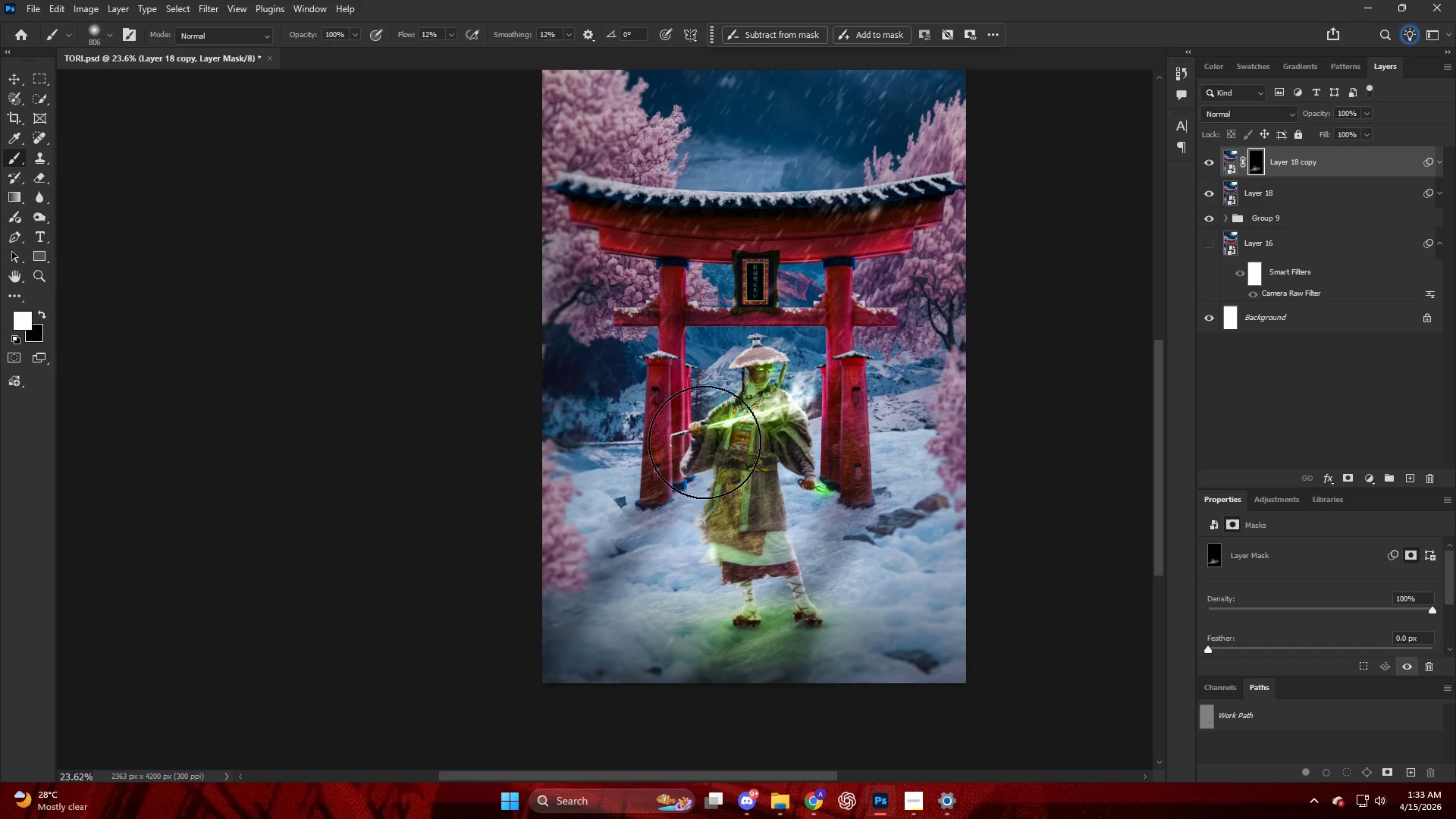 
key(Alt+AltLeft)
 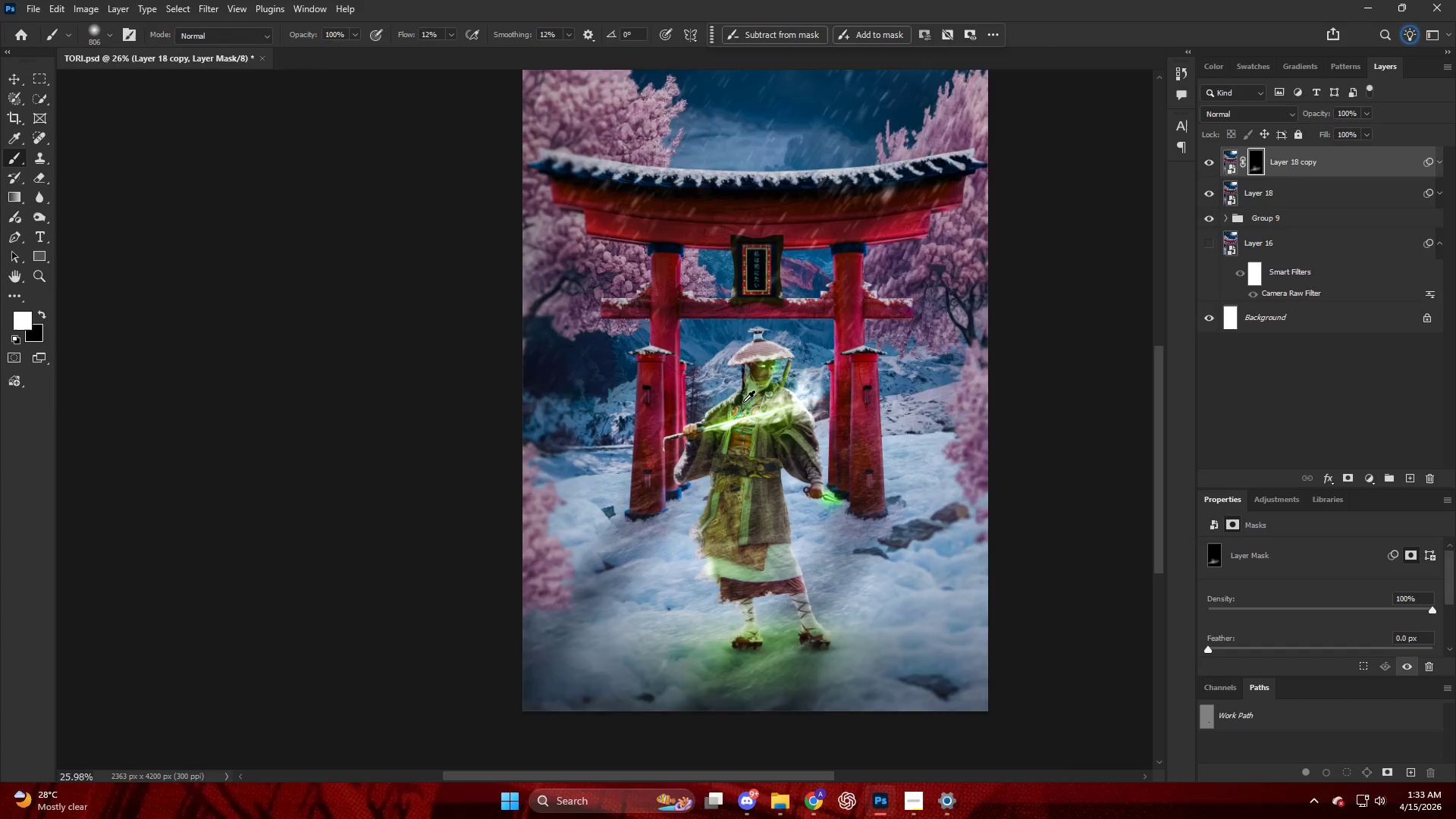 
left_click_drag(start_coordinate=[703, 468], to_coordinate=[402, 559])
 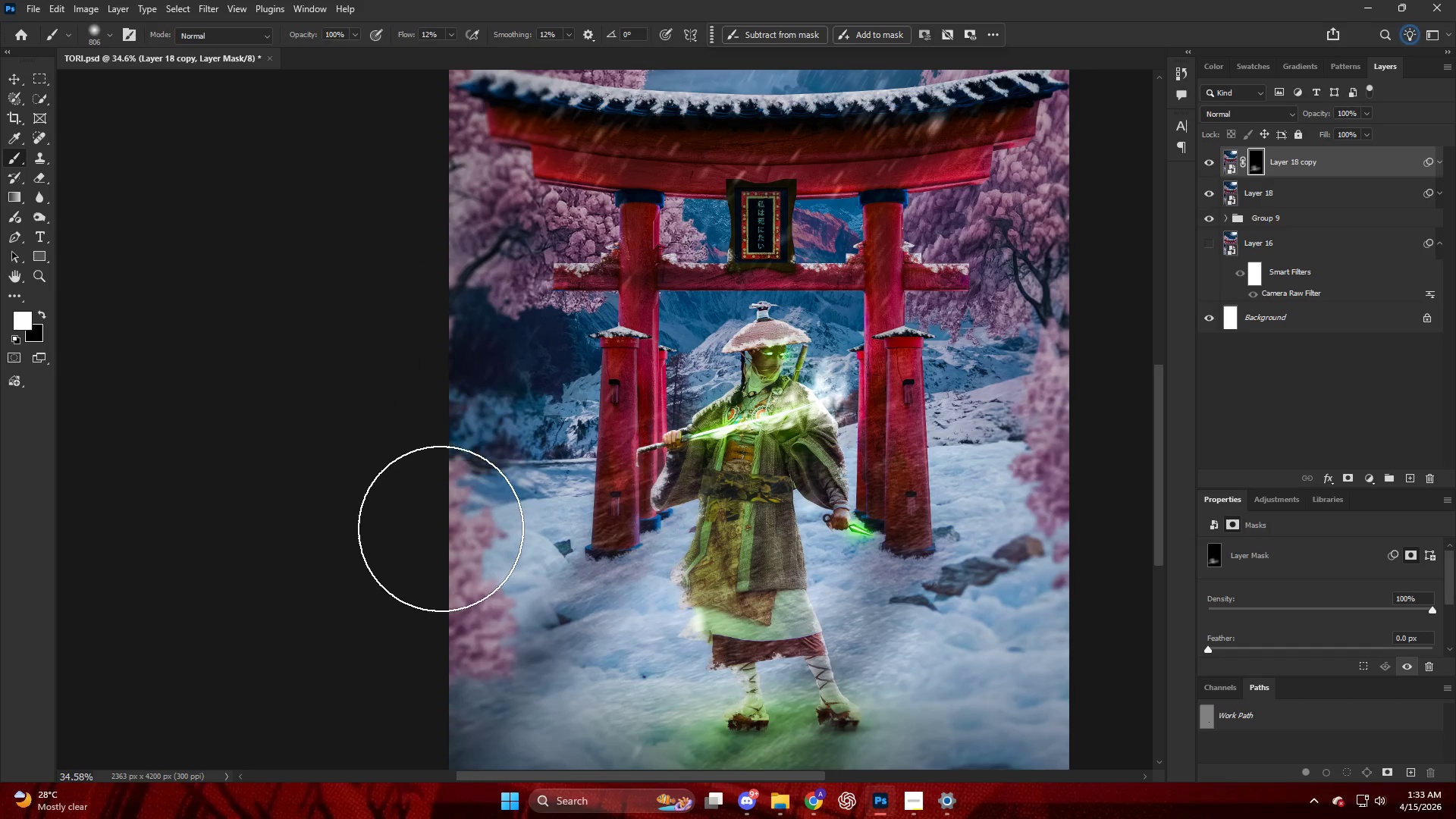 
scroll: coordinate [743, 402], scroll_direction: up, amount: 4.0
 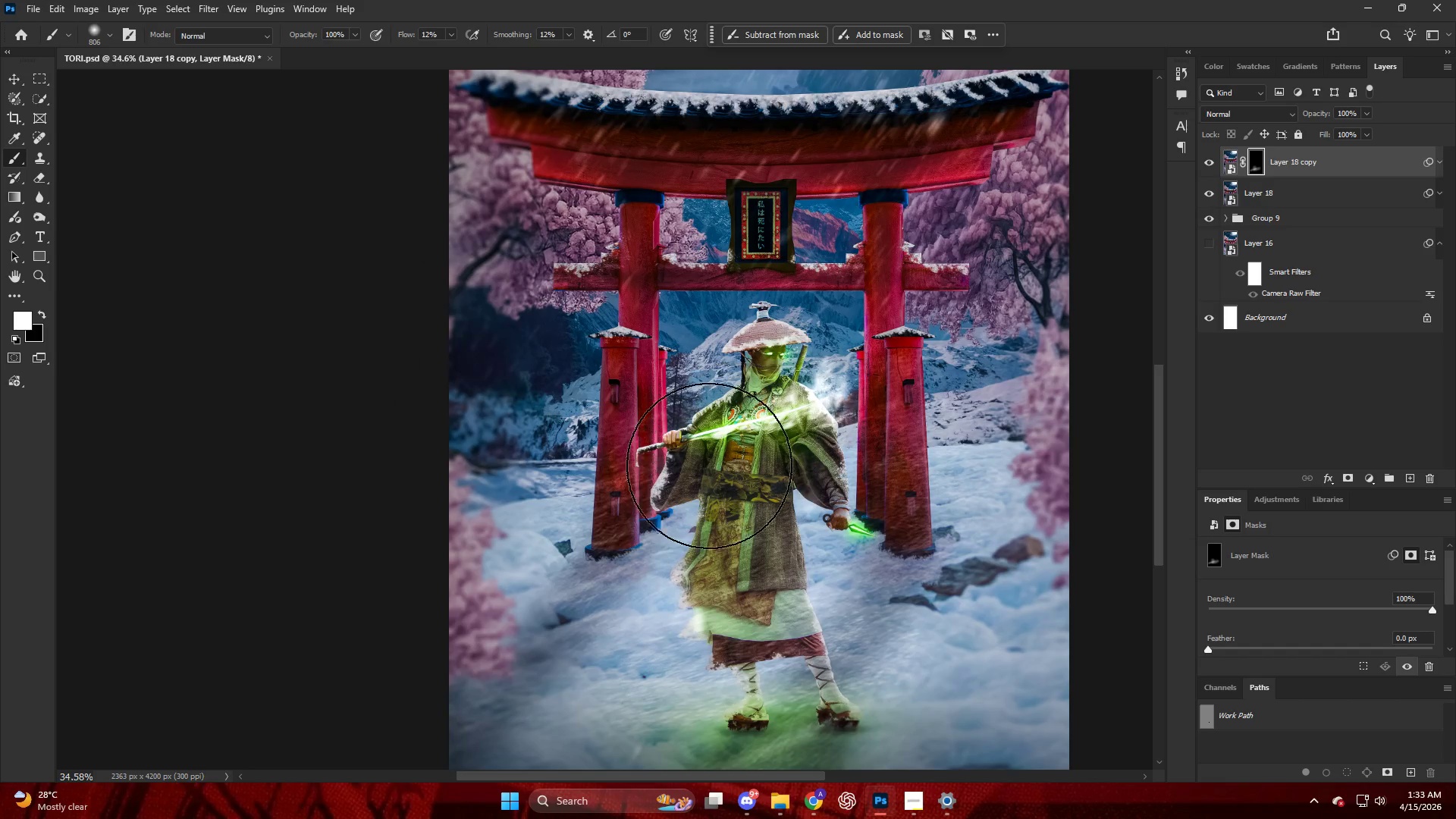 
key(Alt+AltLeft)
 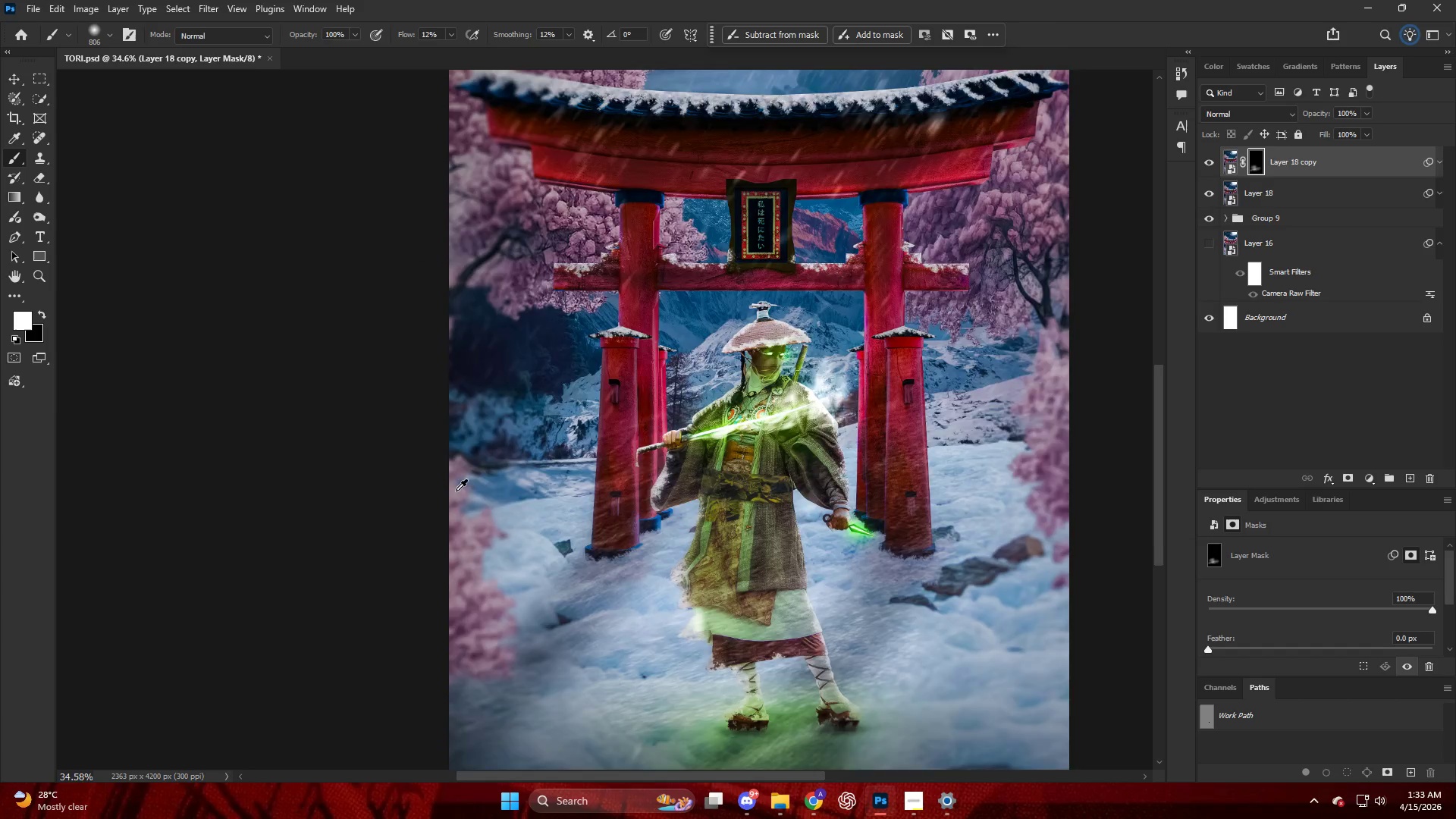 
scroll: coordinate [513, 448], scroll_direction: down, amount: 5.0
 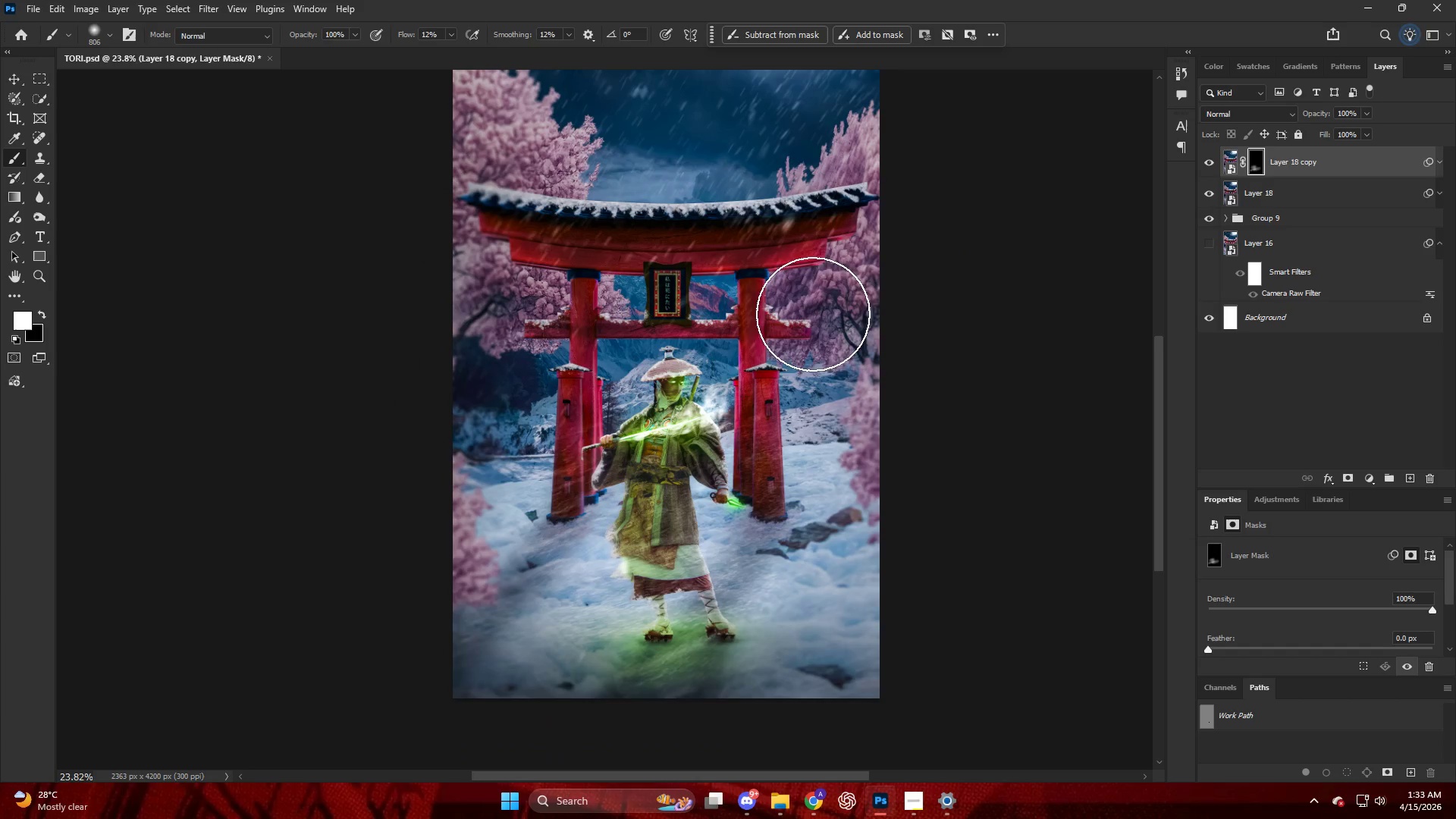 
key(Alt+AltLeft)
 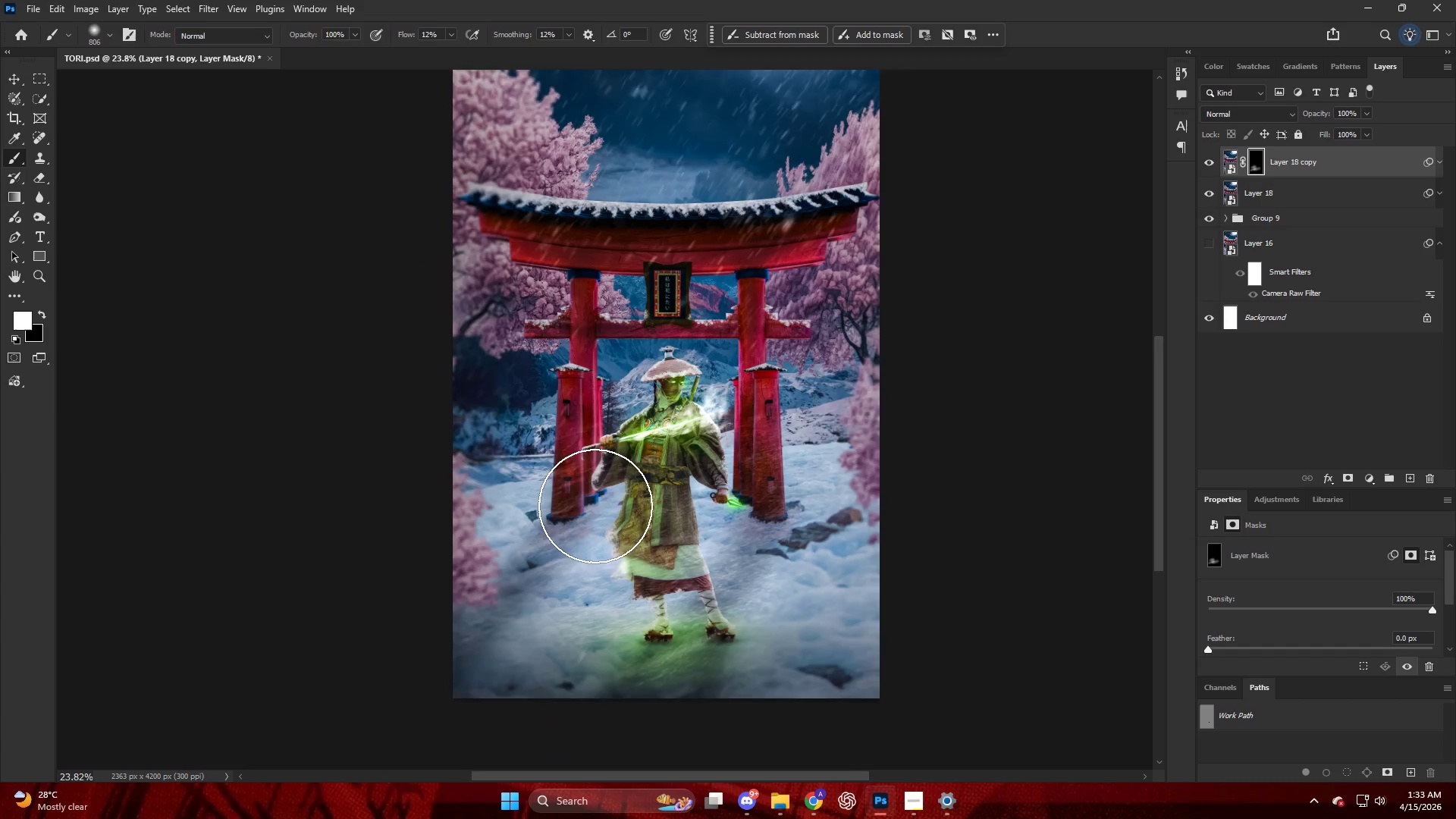 
key(X)
 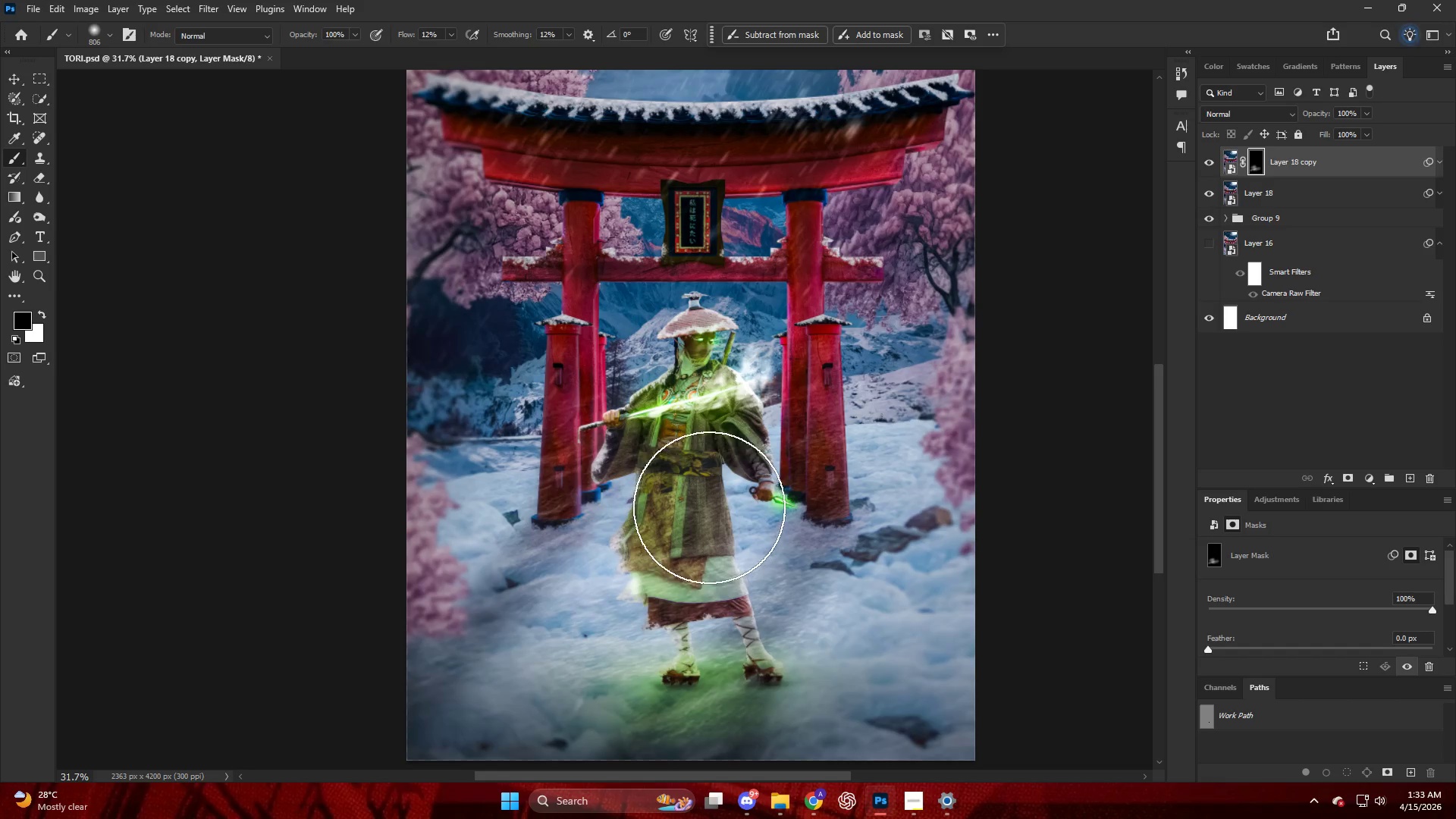 
left_click_drag(start_coordinate=[697, 514], to_coordinate=[569, 564])
 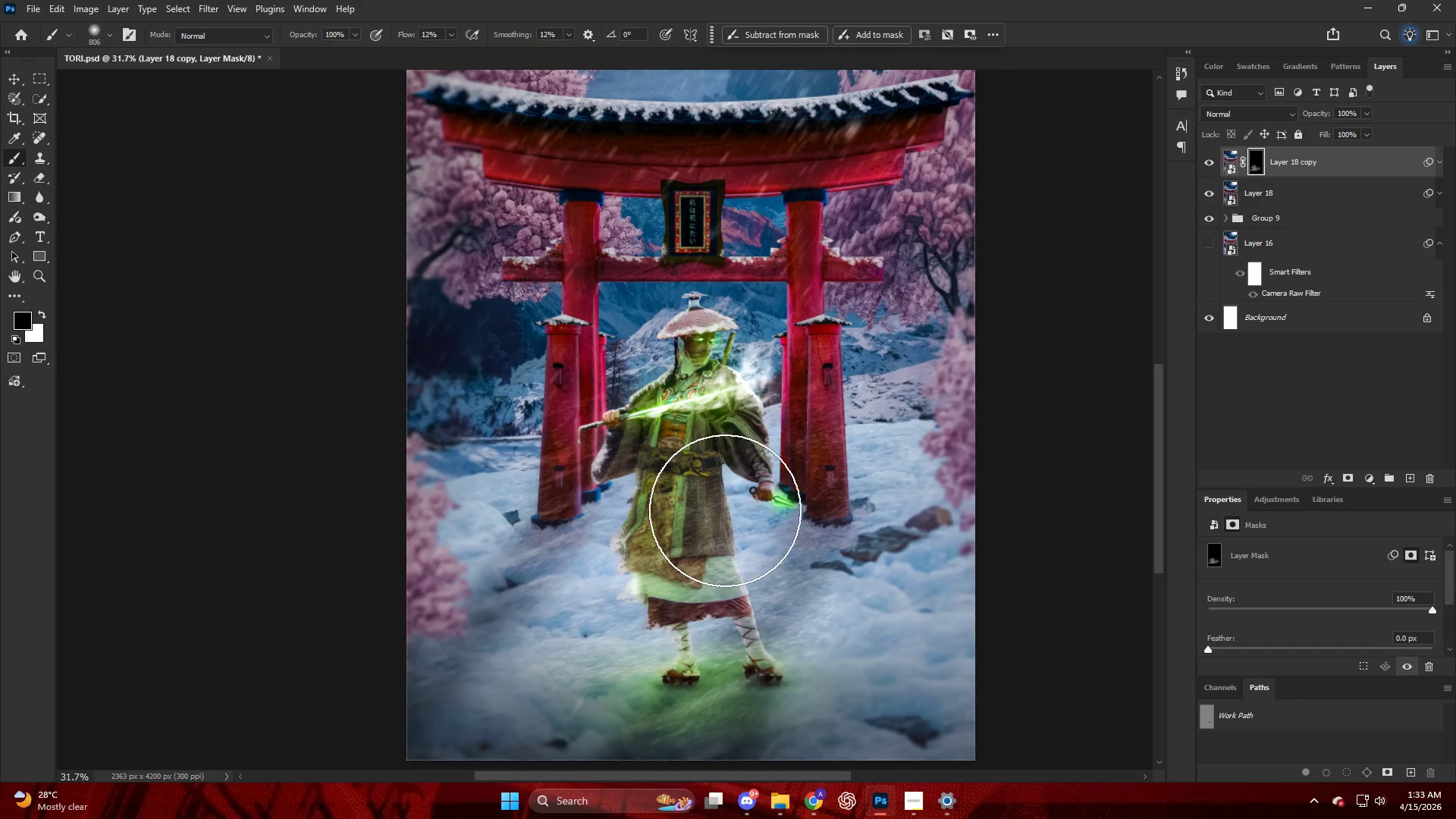 
scroll: coordinate [595, 512], scroll_direction: up, amount: 3.0
 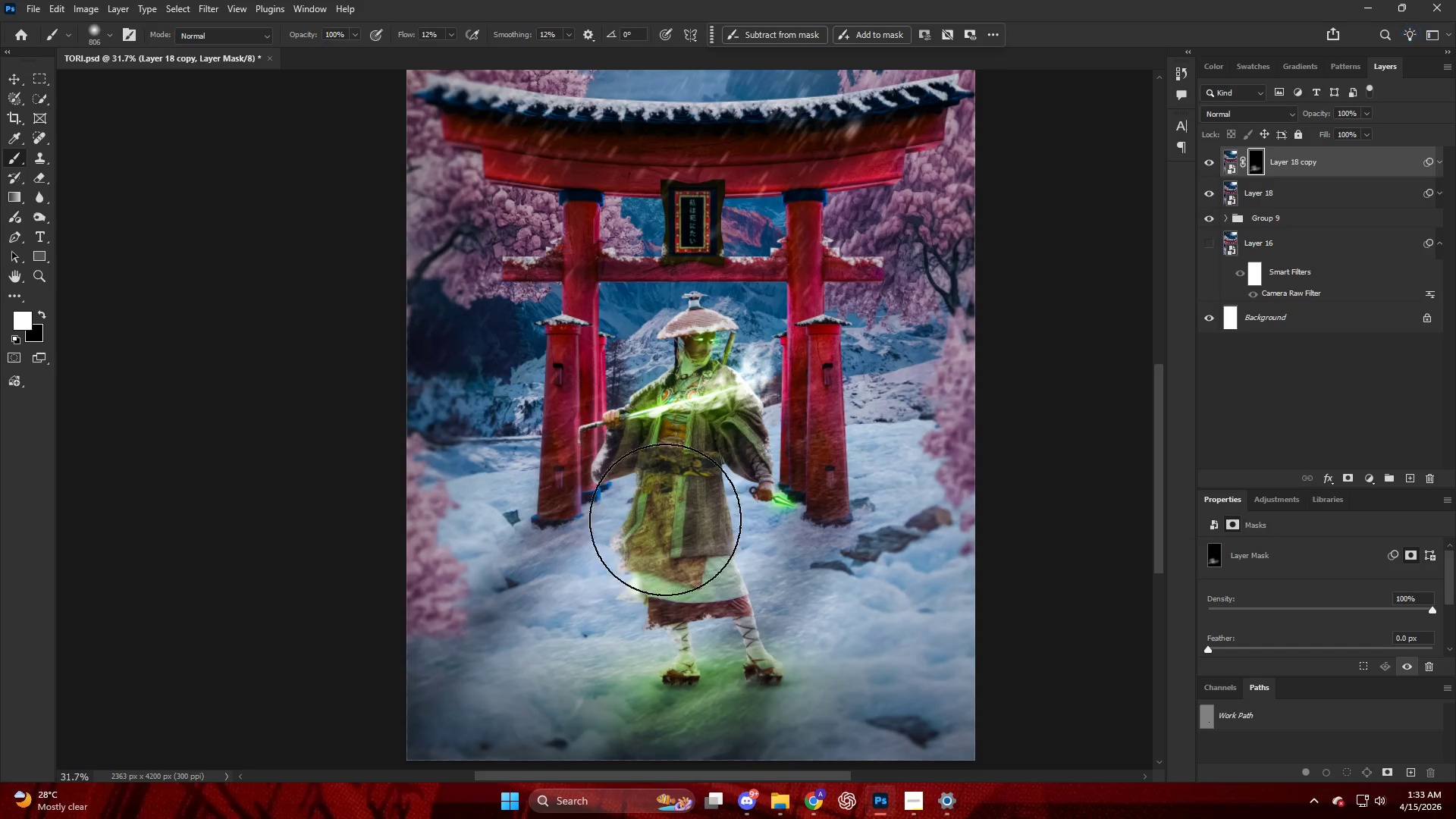 
left_click_drag(start_coordinate=[712, 520], to_coordinate=[619, 568])
 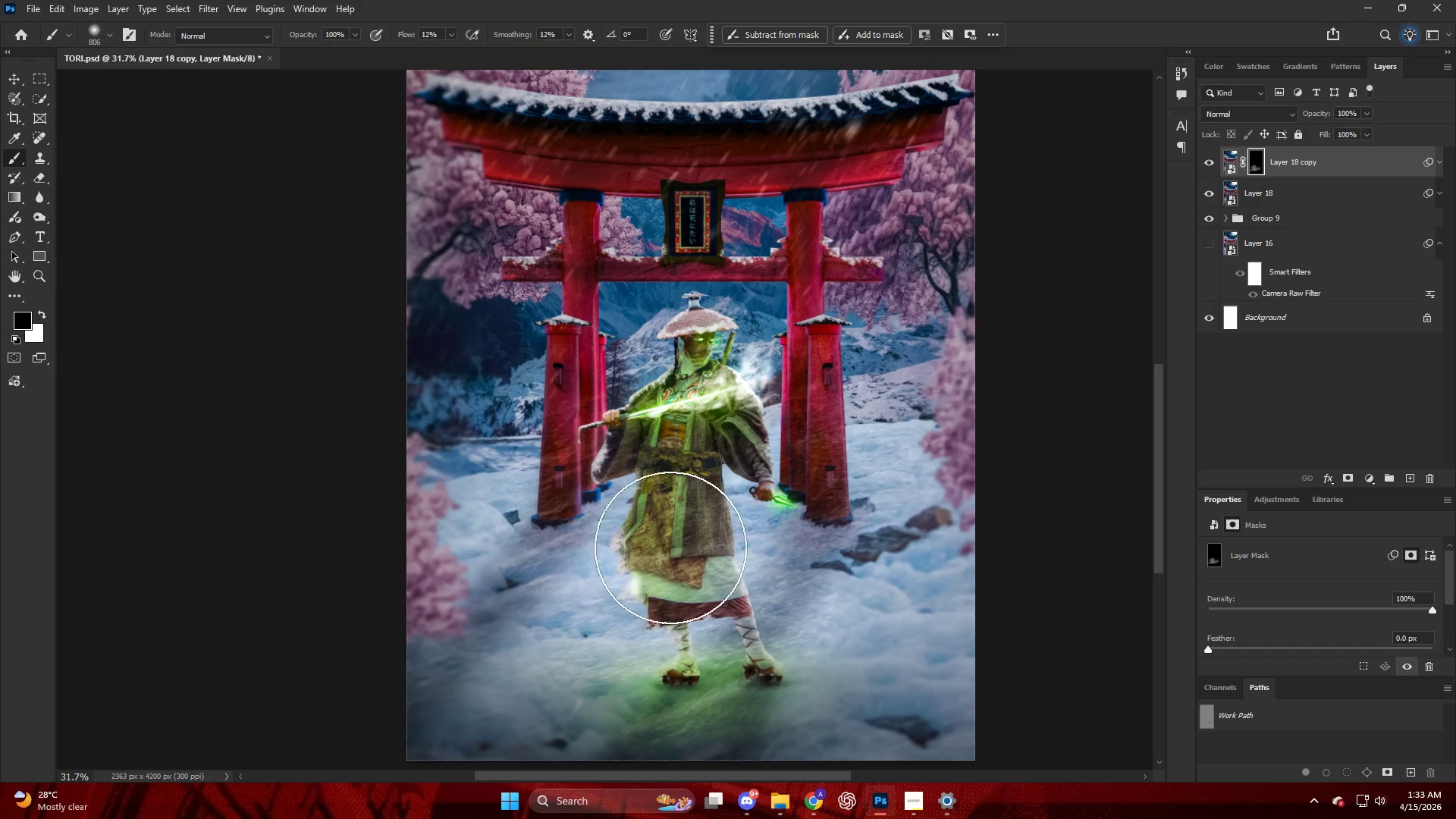 
left_click_drag(start_coordinate=[780, 529], to_coordinate=[637, 549])
 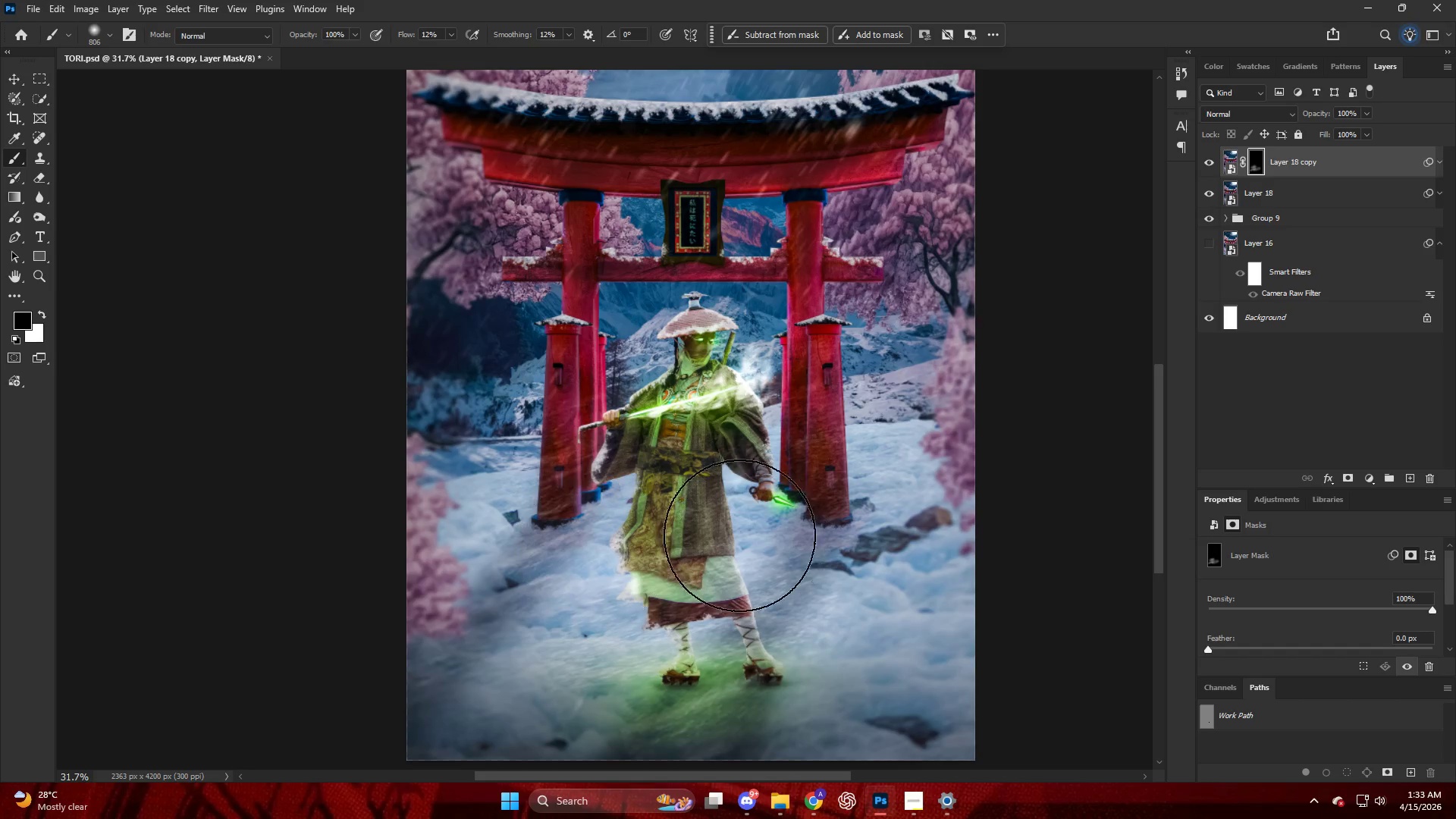 
left_click_drag(start_coordinate=[739, 535], to_coordinate=[639, 544])
 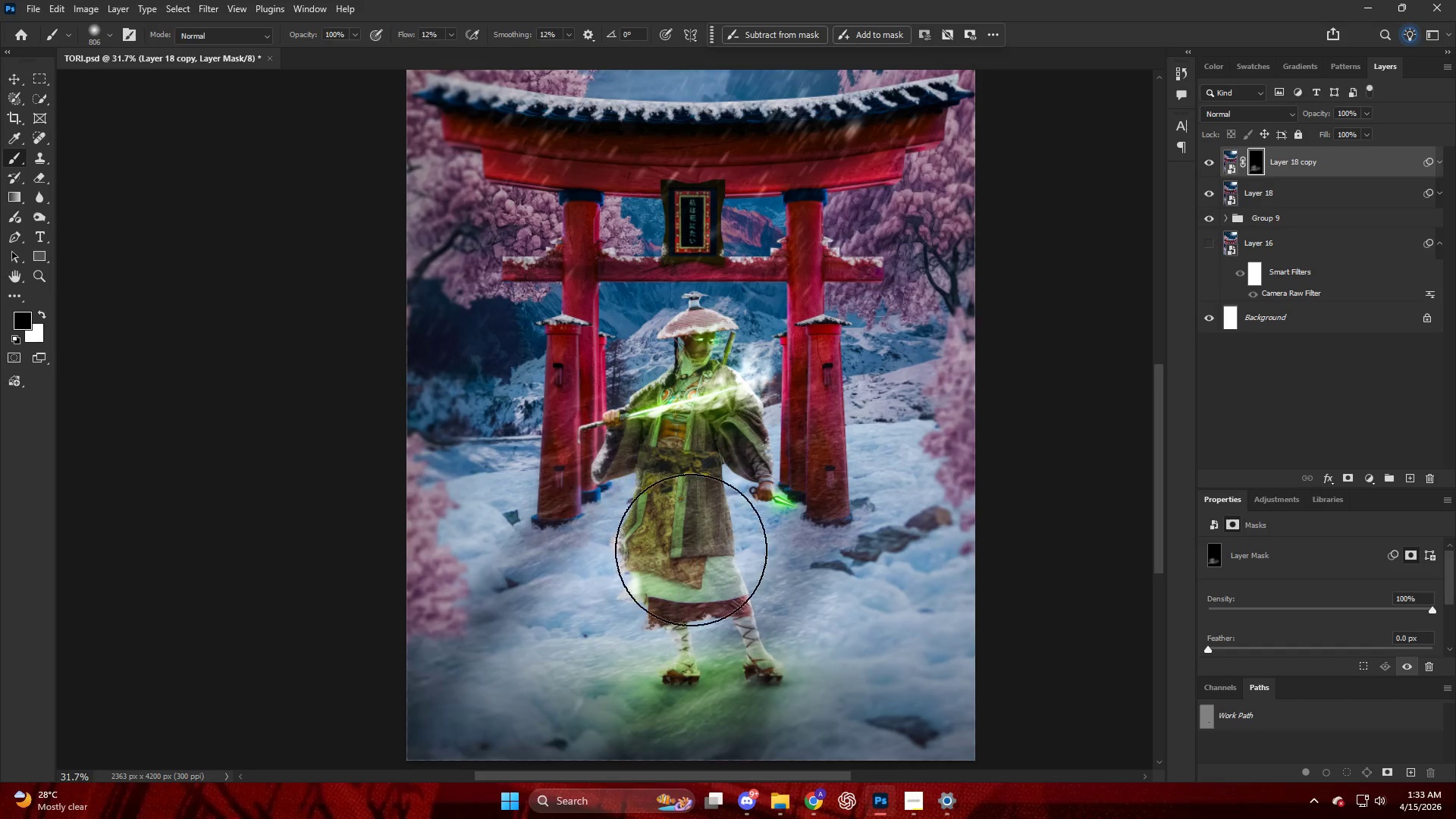 
hold_key(key=AltLeft, duration=0.45)
 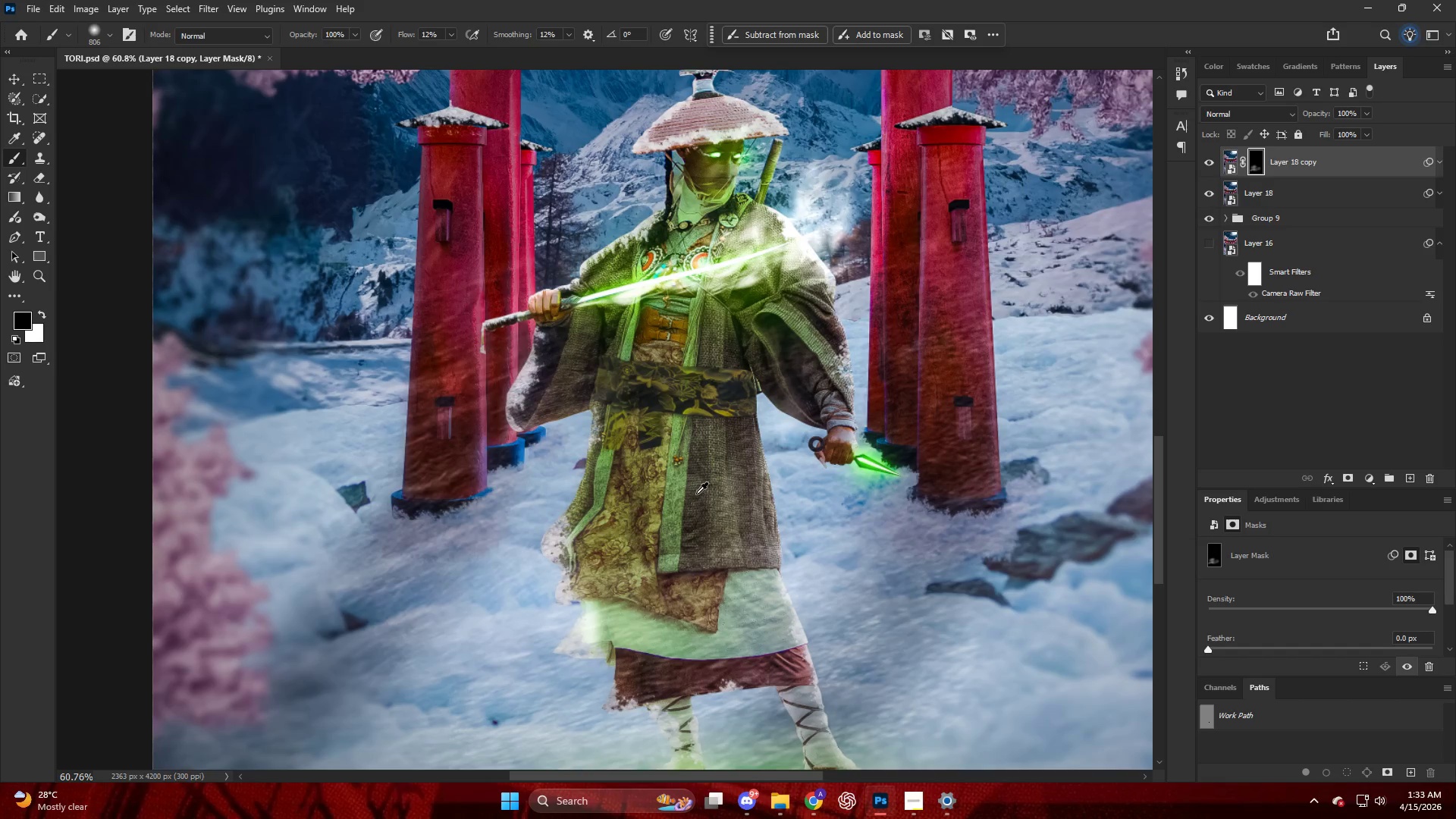 
left_click_drag(start_coordinate=[714, 392], to_coordinate=[557, 482])
 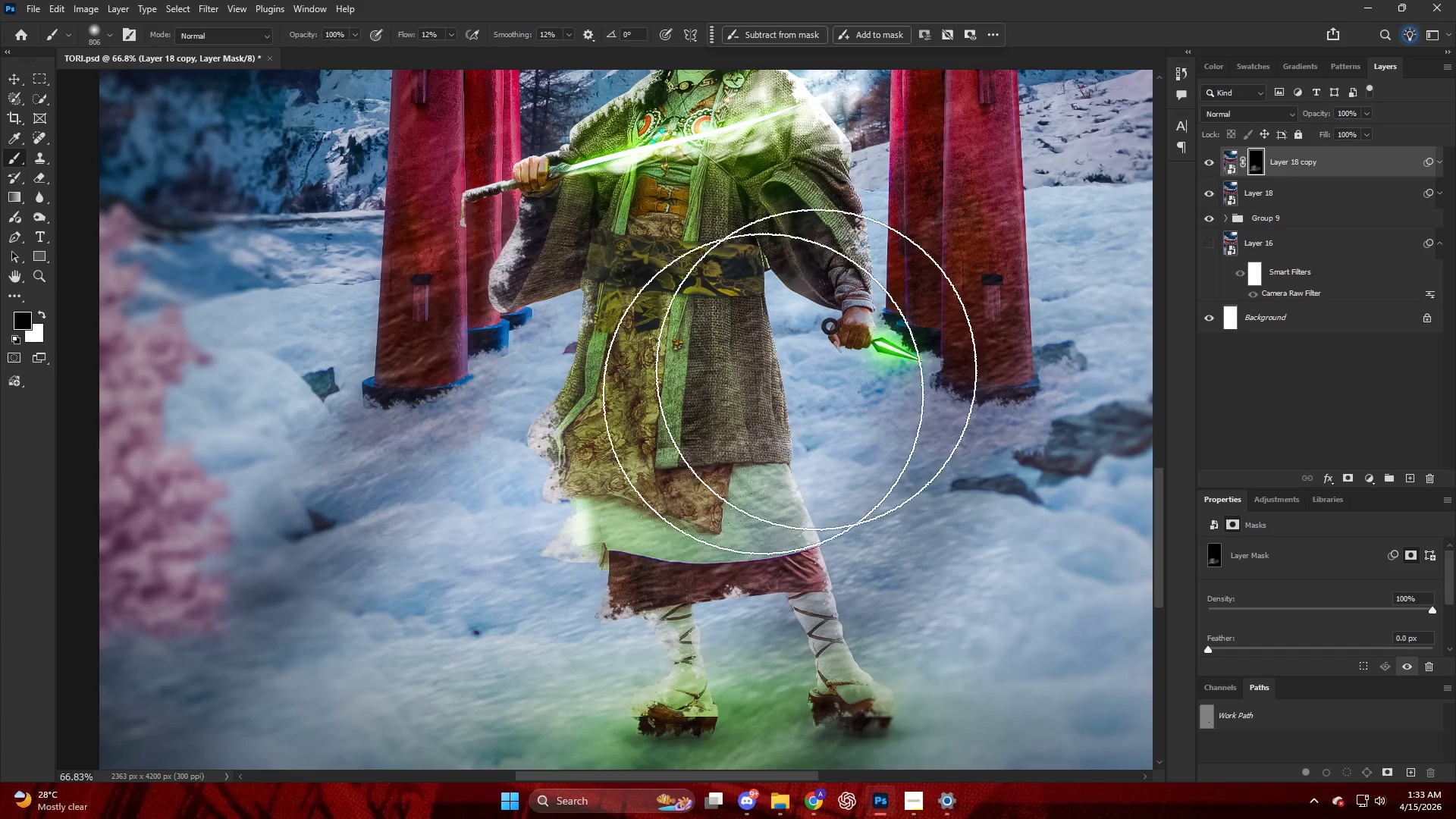 
scroll: coordinate [654, 480], scroll_direction: down, amount: 1.0
 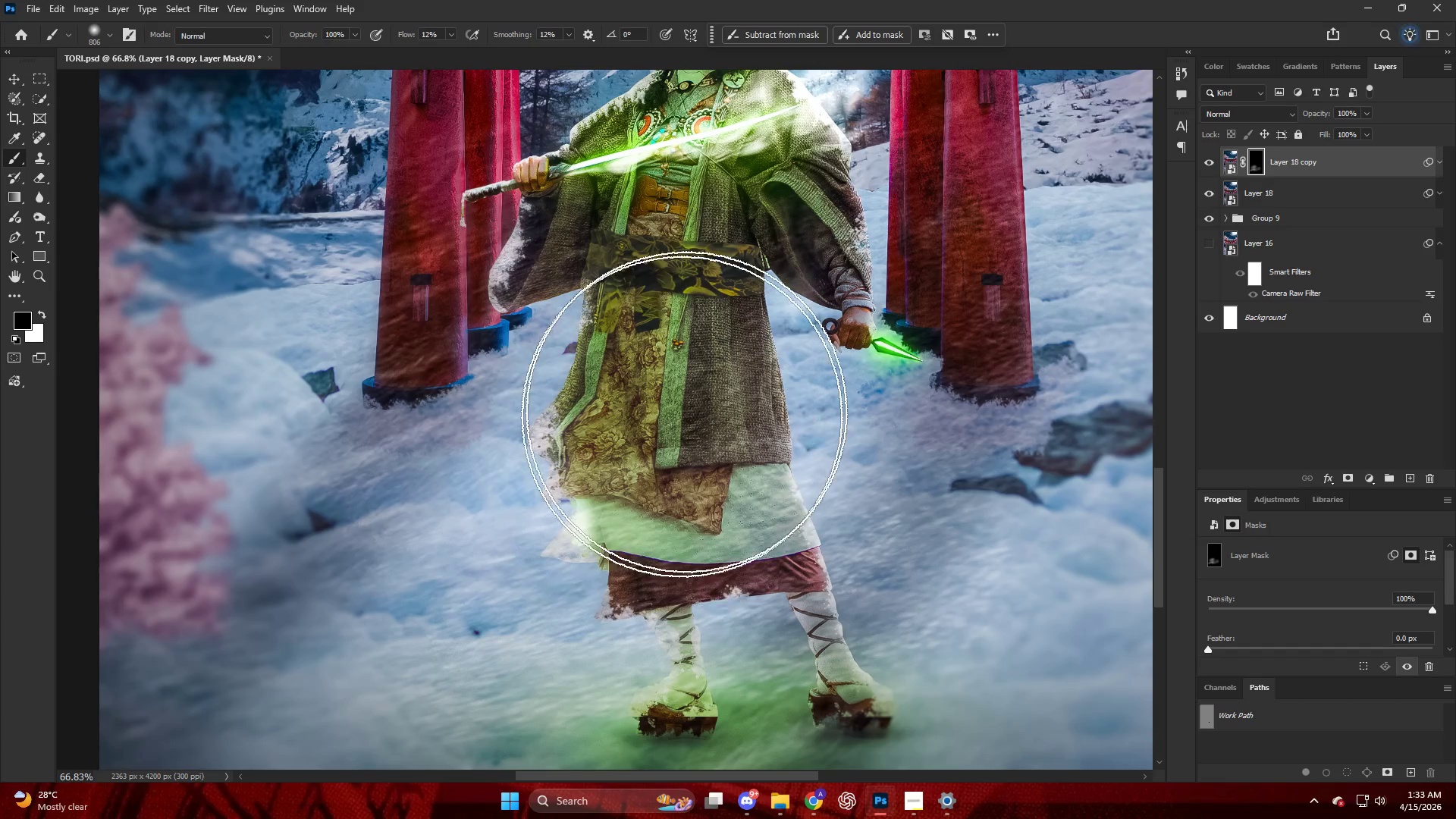 
left_click_drag(start_coordinate=[825, 364], to_coordinate=[563, 450])
 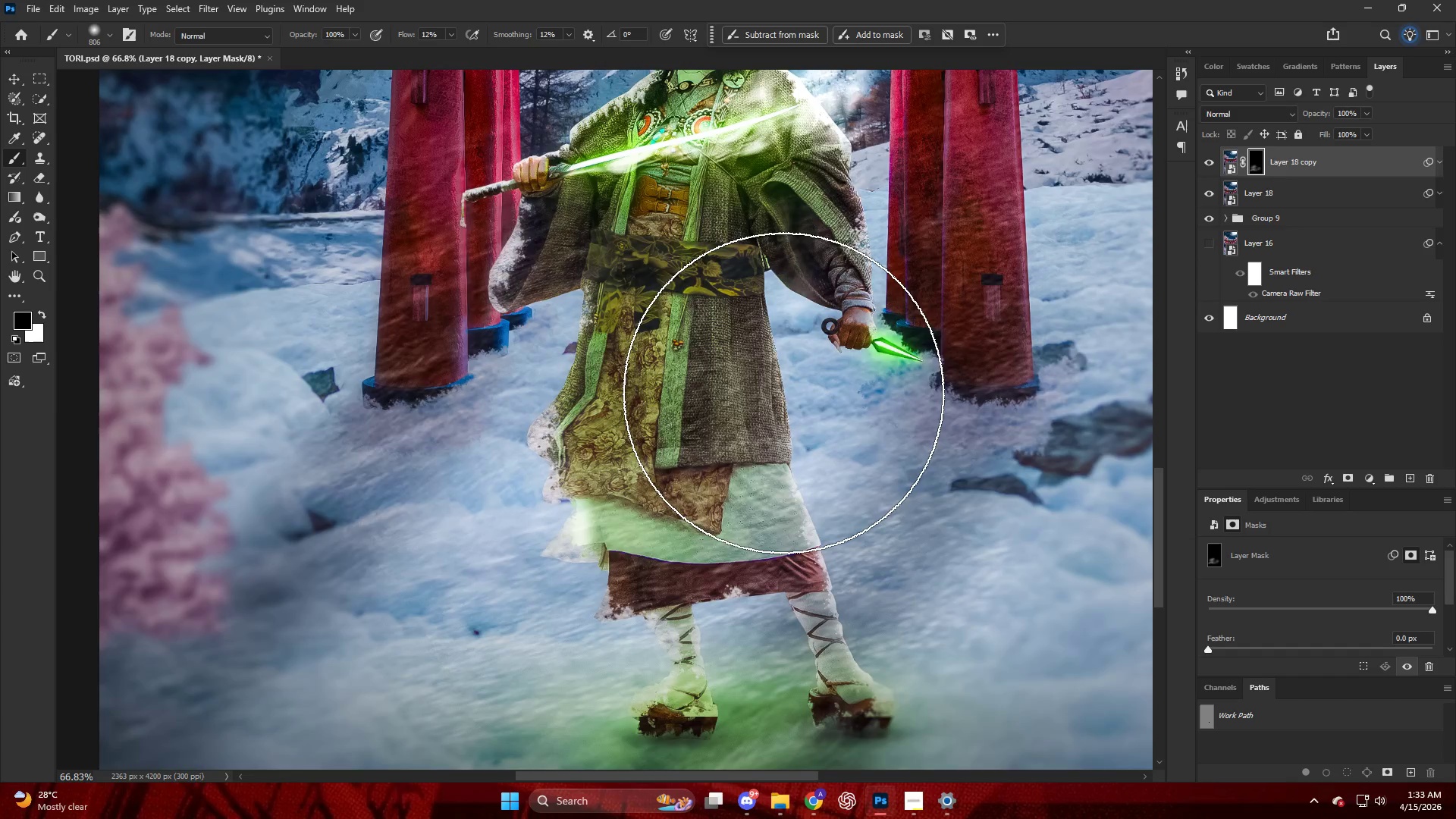 
hold_key(key=AltLeft, duration=0.48)
scroll: coordinate [780, 406], scroll_direction: down, amount: 10.0
 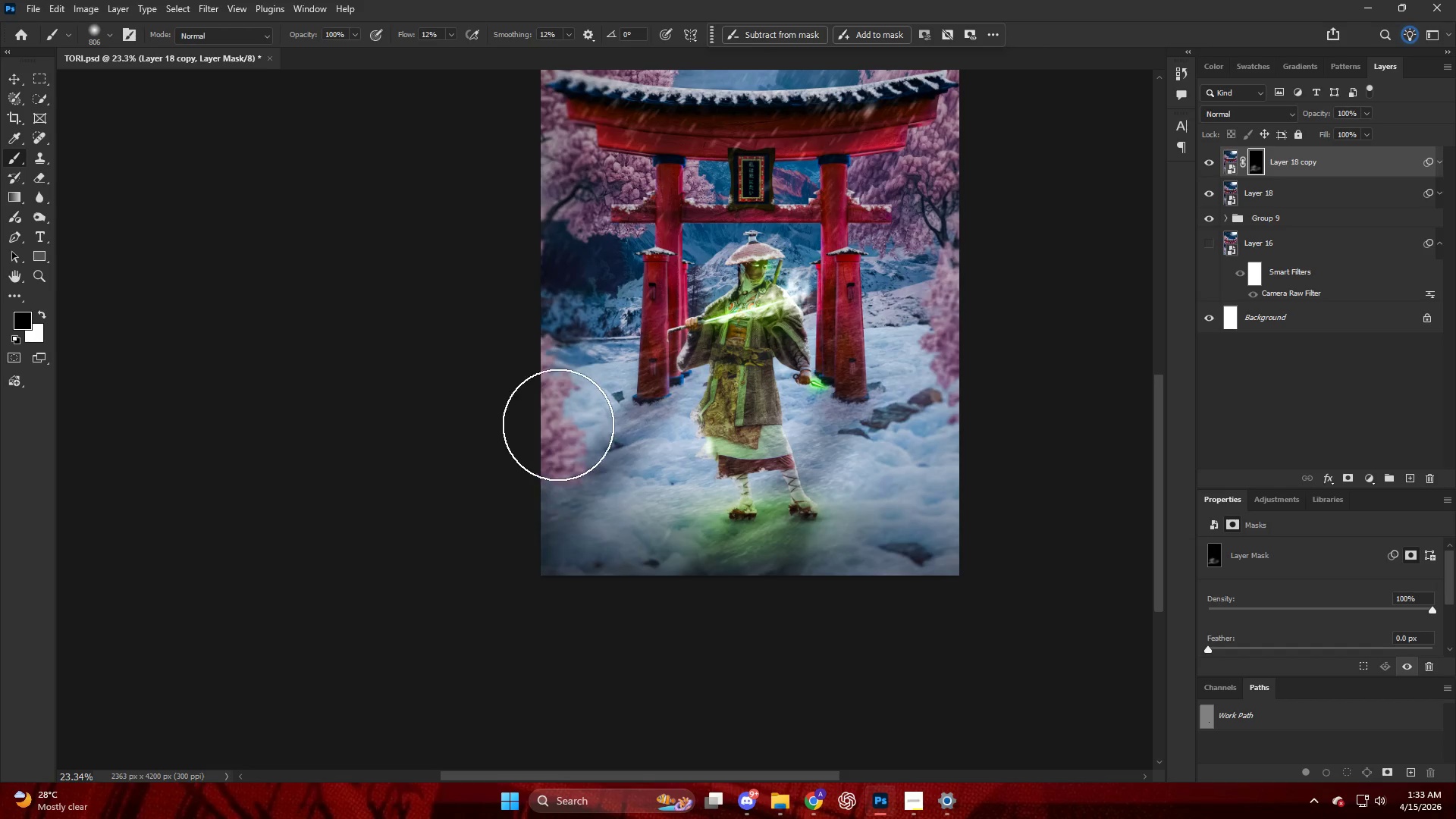 
key(X)
 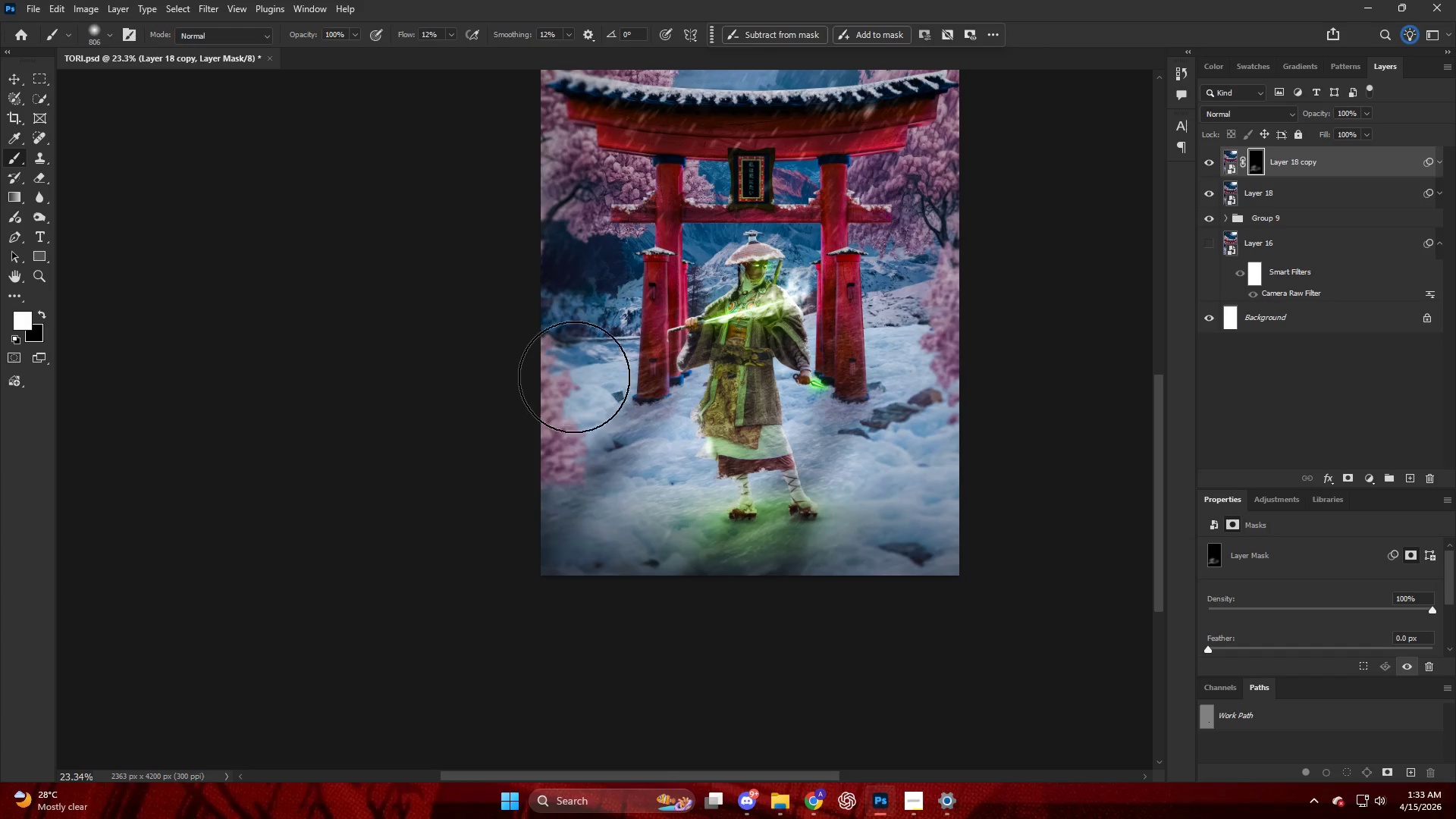 
left_click_drag(start_coordinate=[575, 392], to_coordinate=[427, 510])
 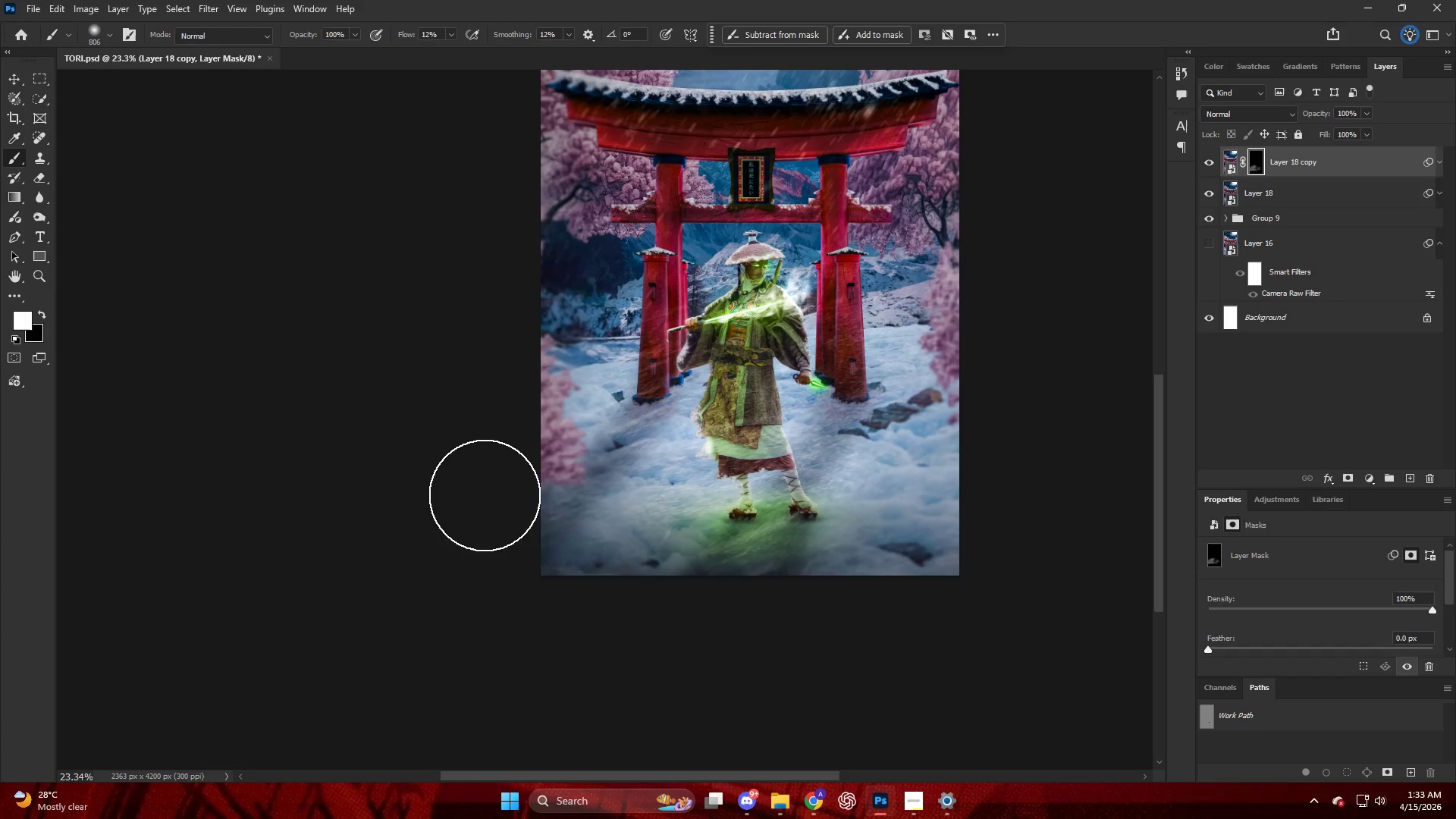 
key(Alt+AltLeft)
 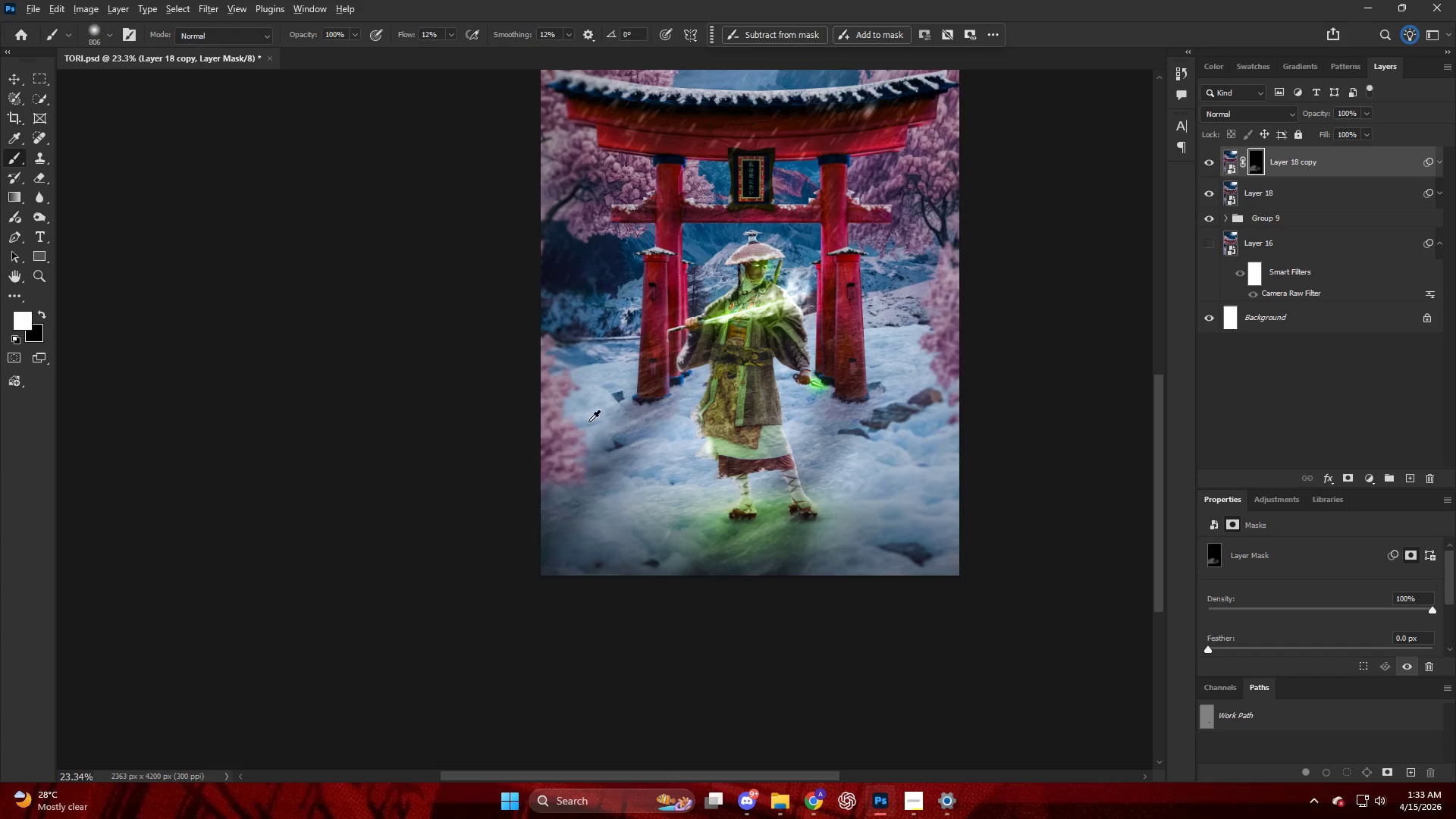 
left_click_drag(start_coordinate=[813, 353], to_coordinate=[962, 234])
 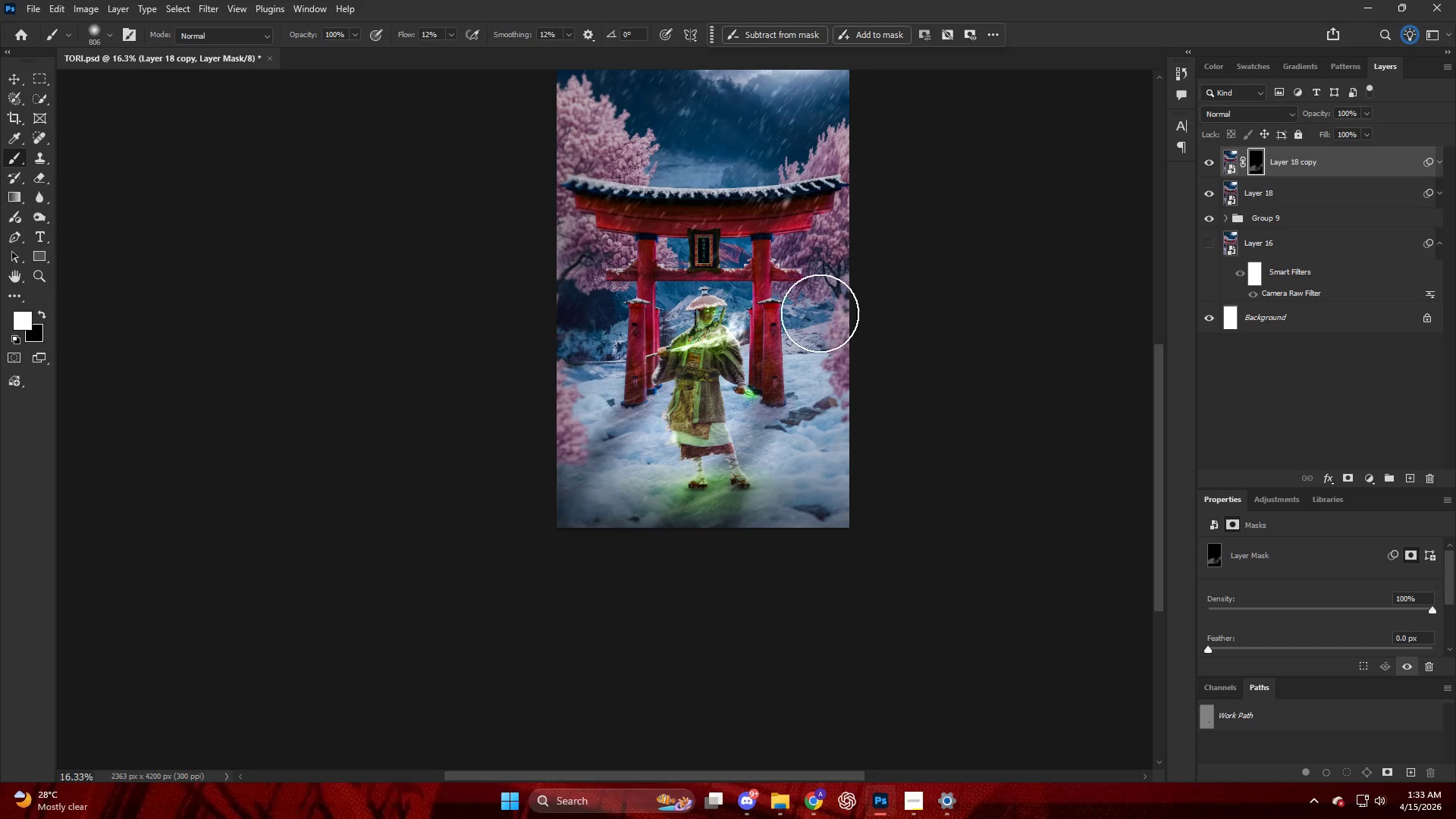 
scroll: coordinate [595, 418], scroll_direction: down, amount: 4.0
 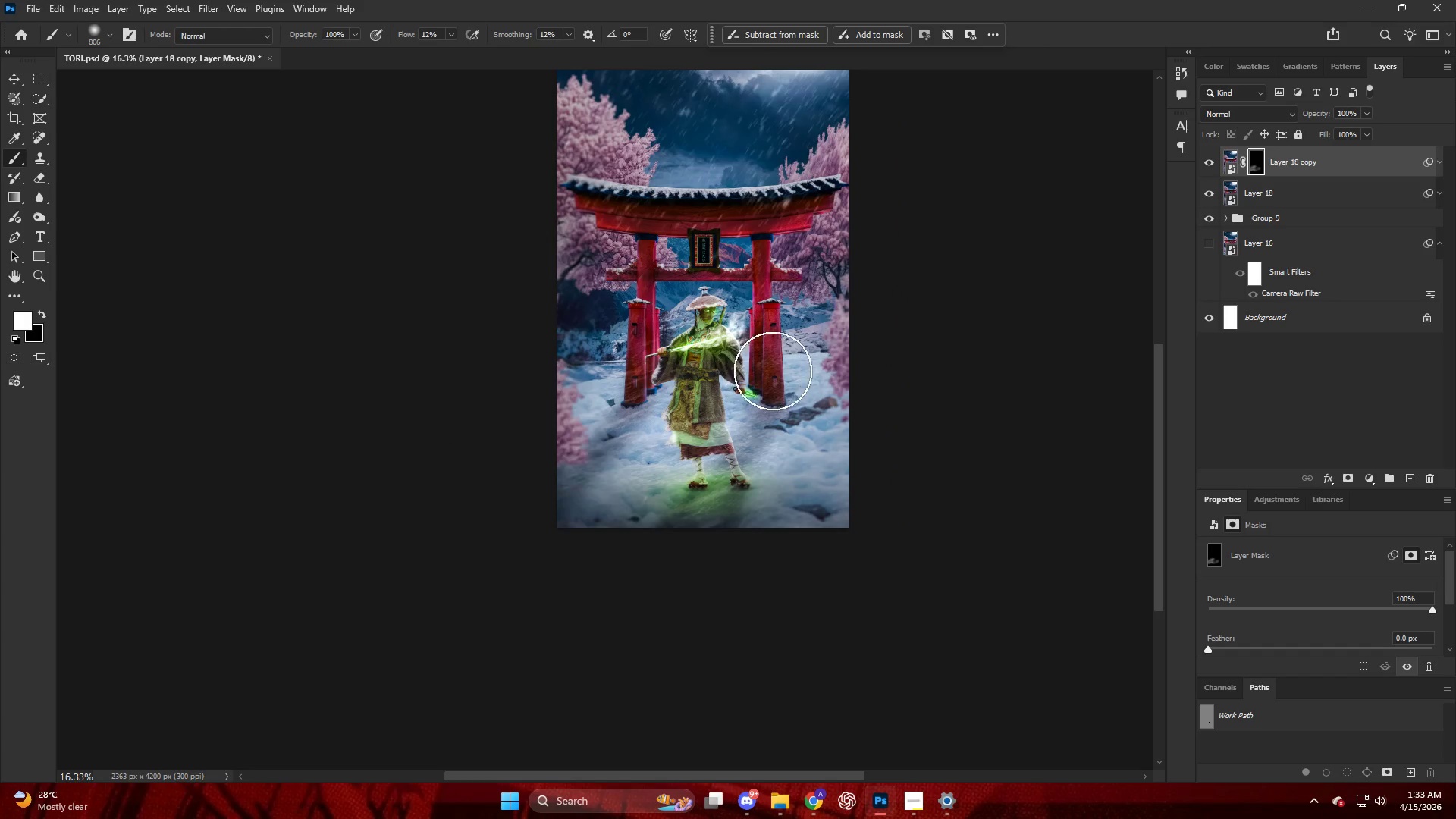 
key(Alt+AltLeft)
 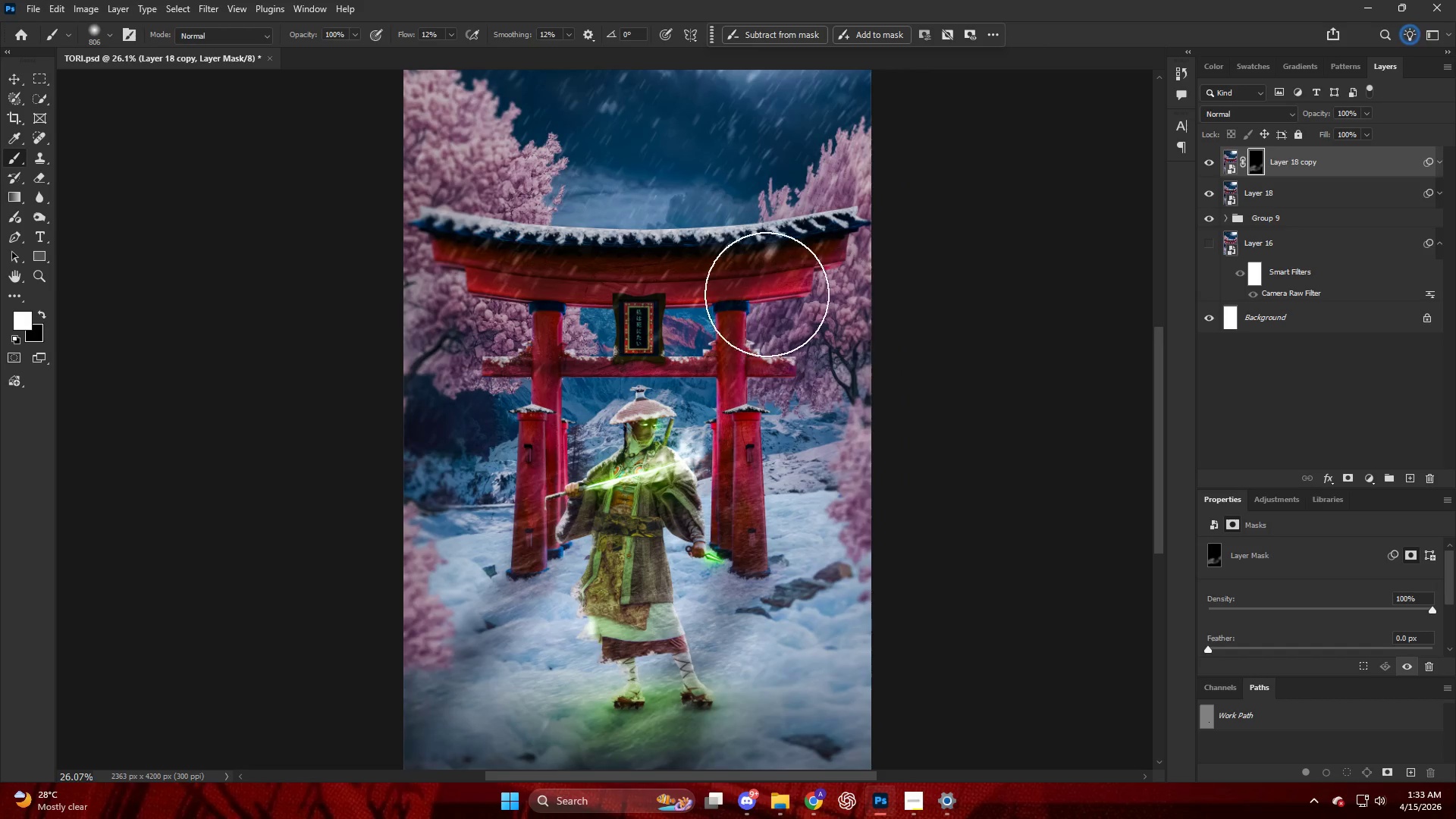 
left_click_drag(start_coordinate=[667, 165], to_coordinate=[355, 367])
 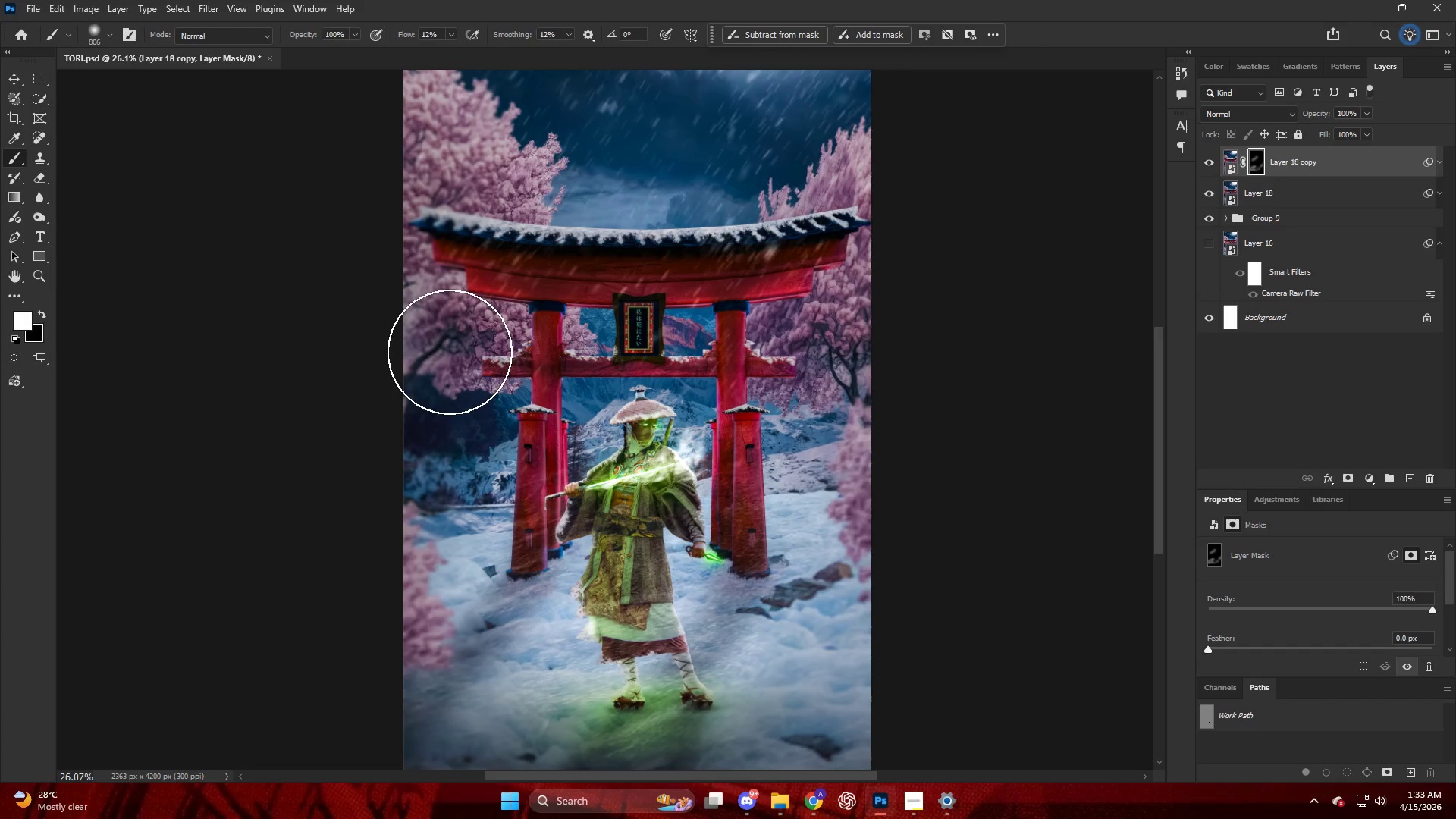 
scroll: coordinate [820, 308], scroll_direction: up, amount: 12.0
 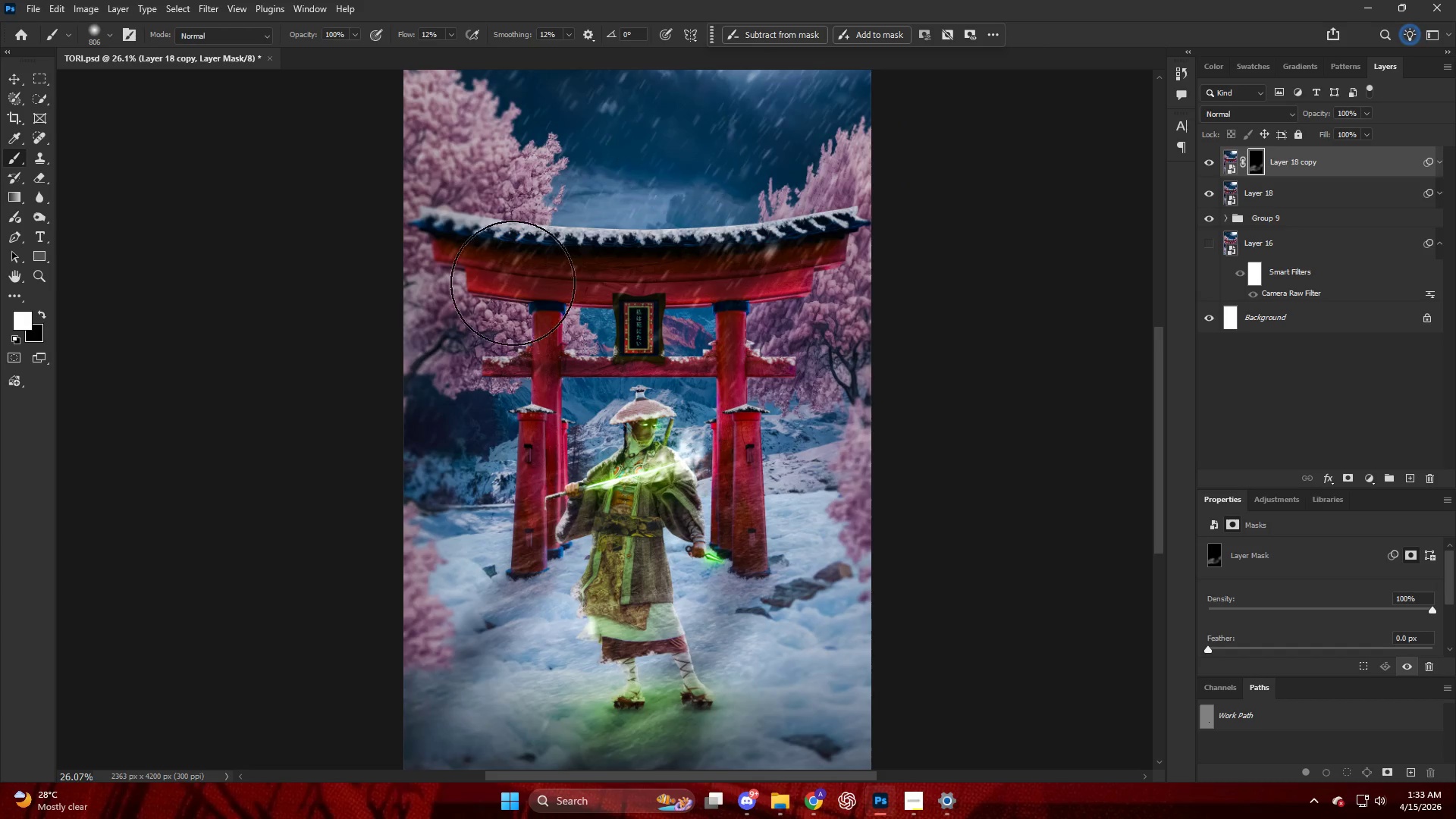 
key(X)
 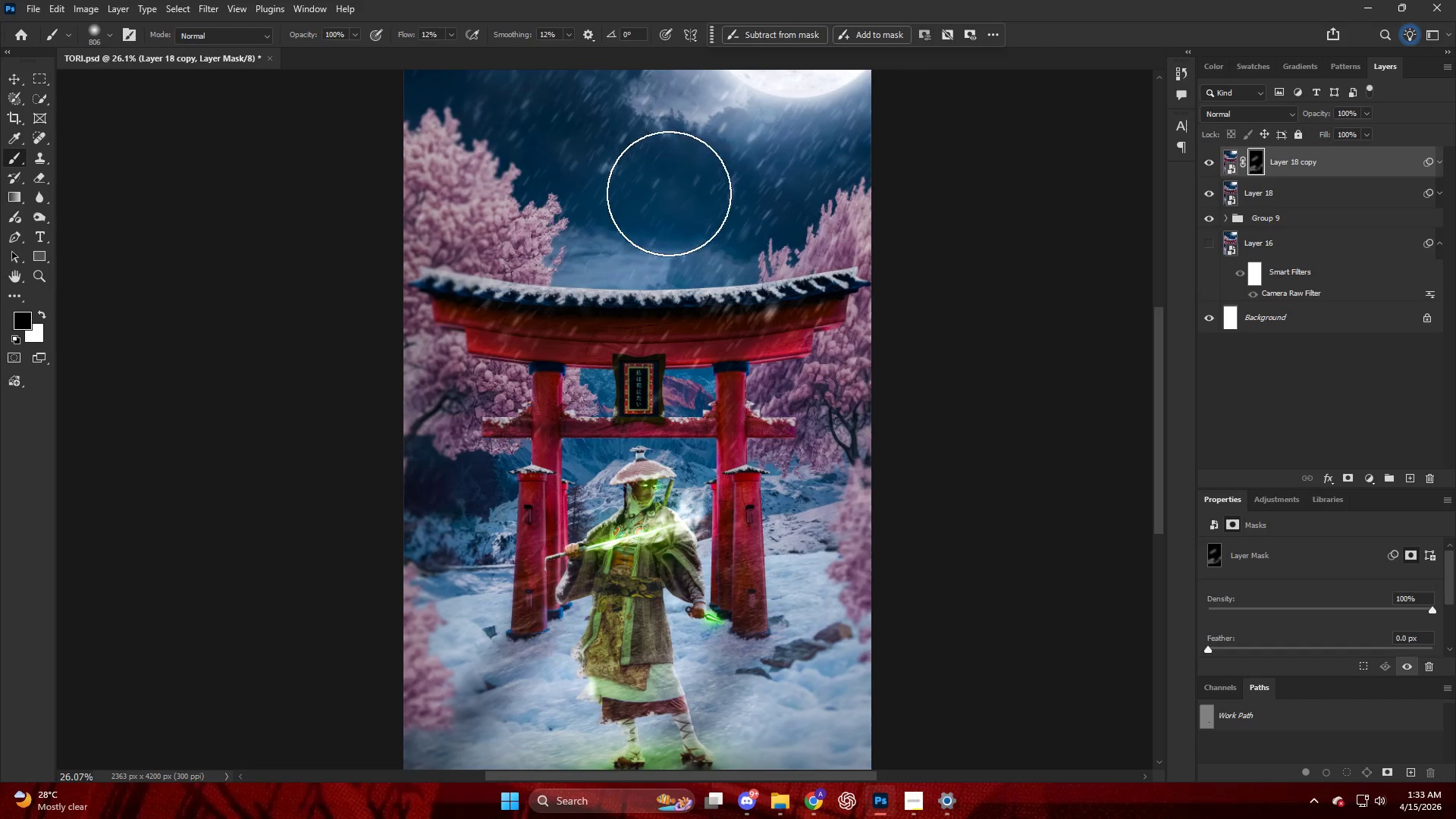 
left_click_drag(start_coordinate=[642, 231], to_coordinate=[240, 441])
 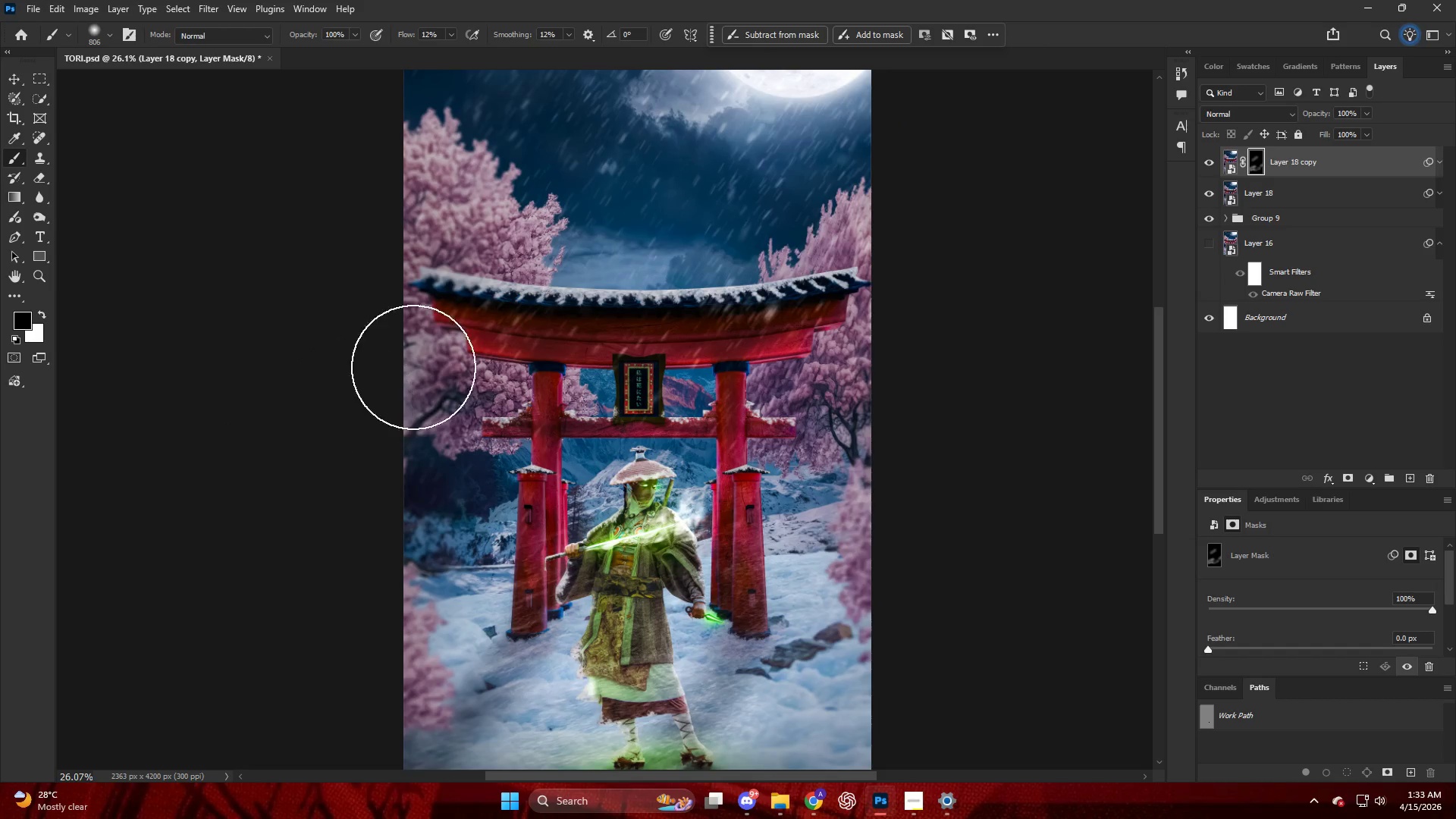 
scroll: coordinate [464, 291], scroll_direction: up, amount: 5.0
 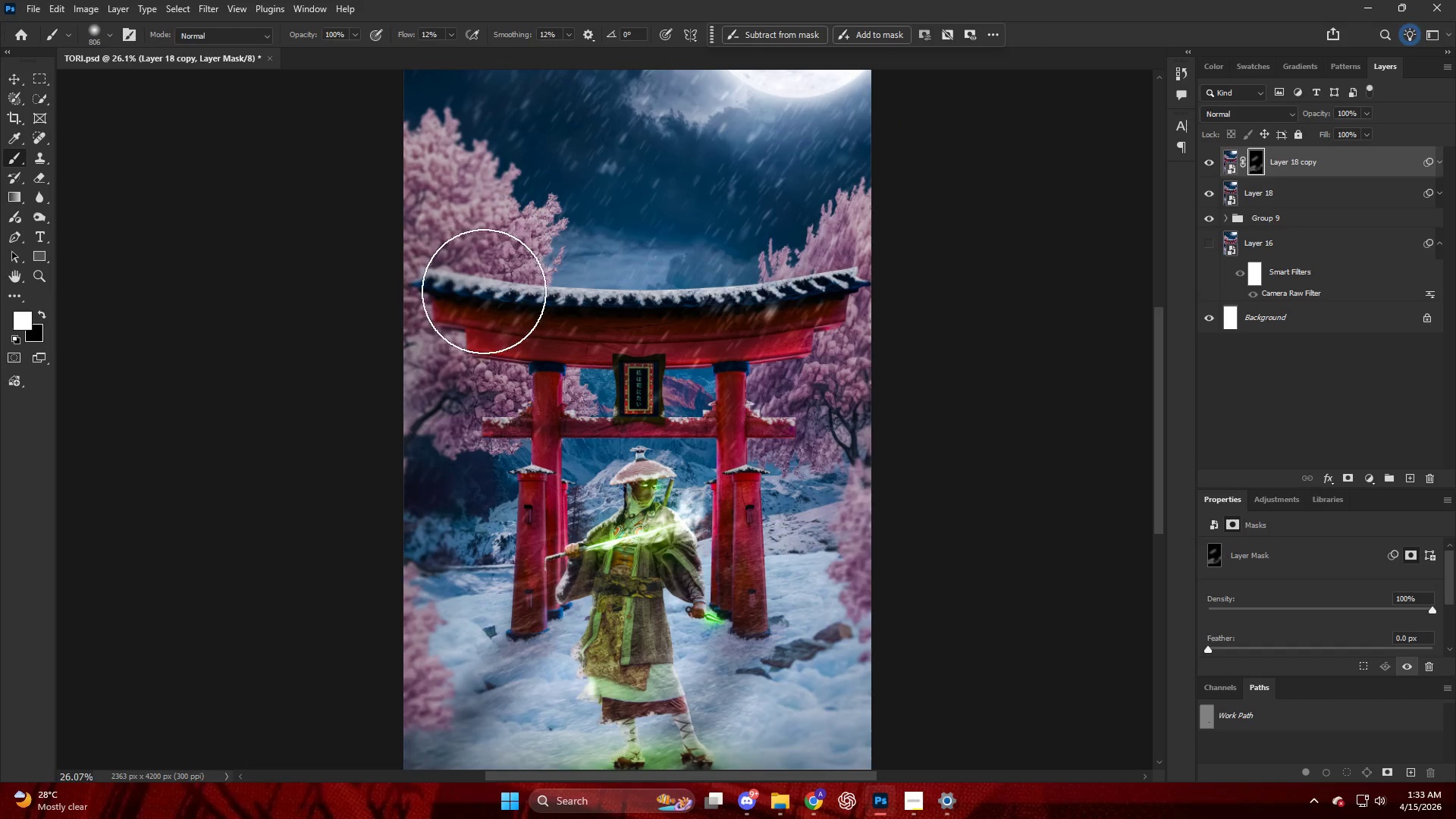 
key(X)
 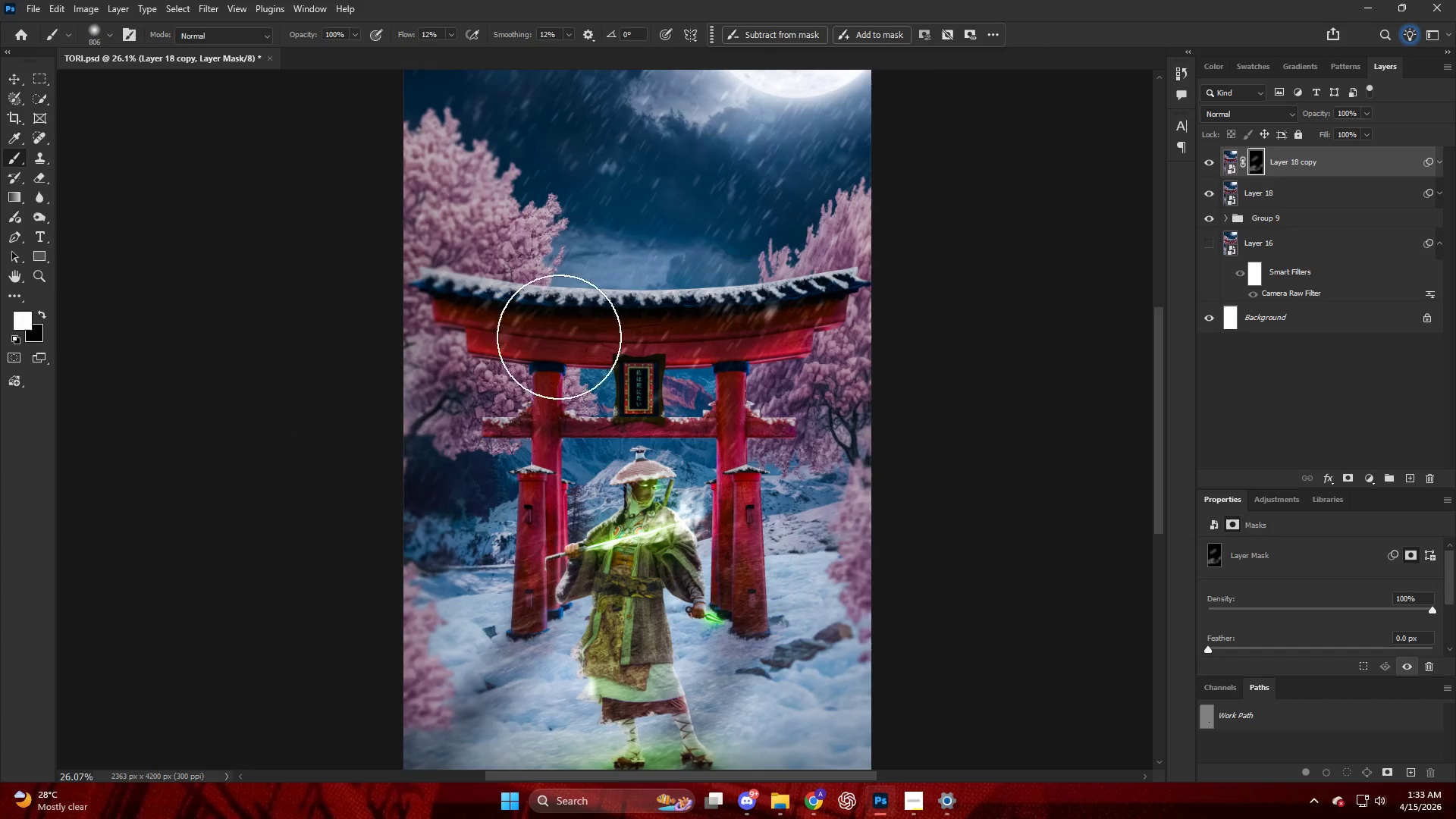 
left_click_drag(start_coordinate=[688, 240], to_coordinate=[164, 465])
 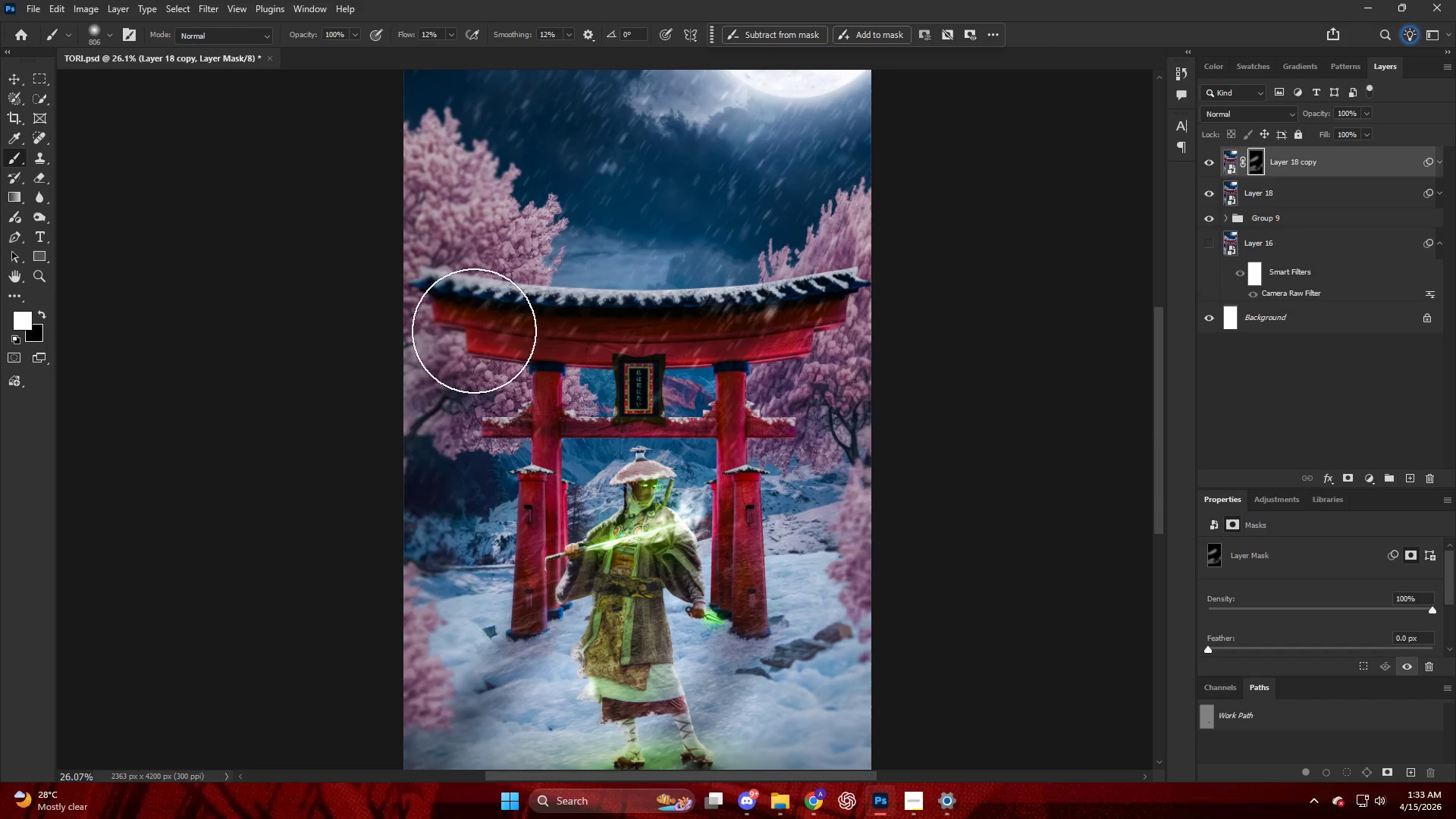 
left_click_drag(start_coordinate=[786, 165], to_coordinate=[538, 345])
 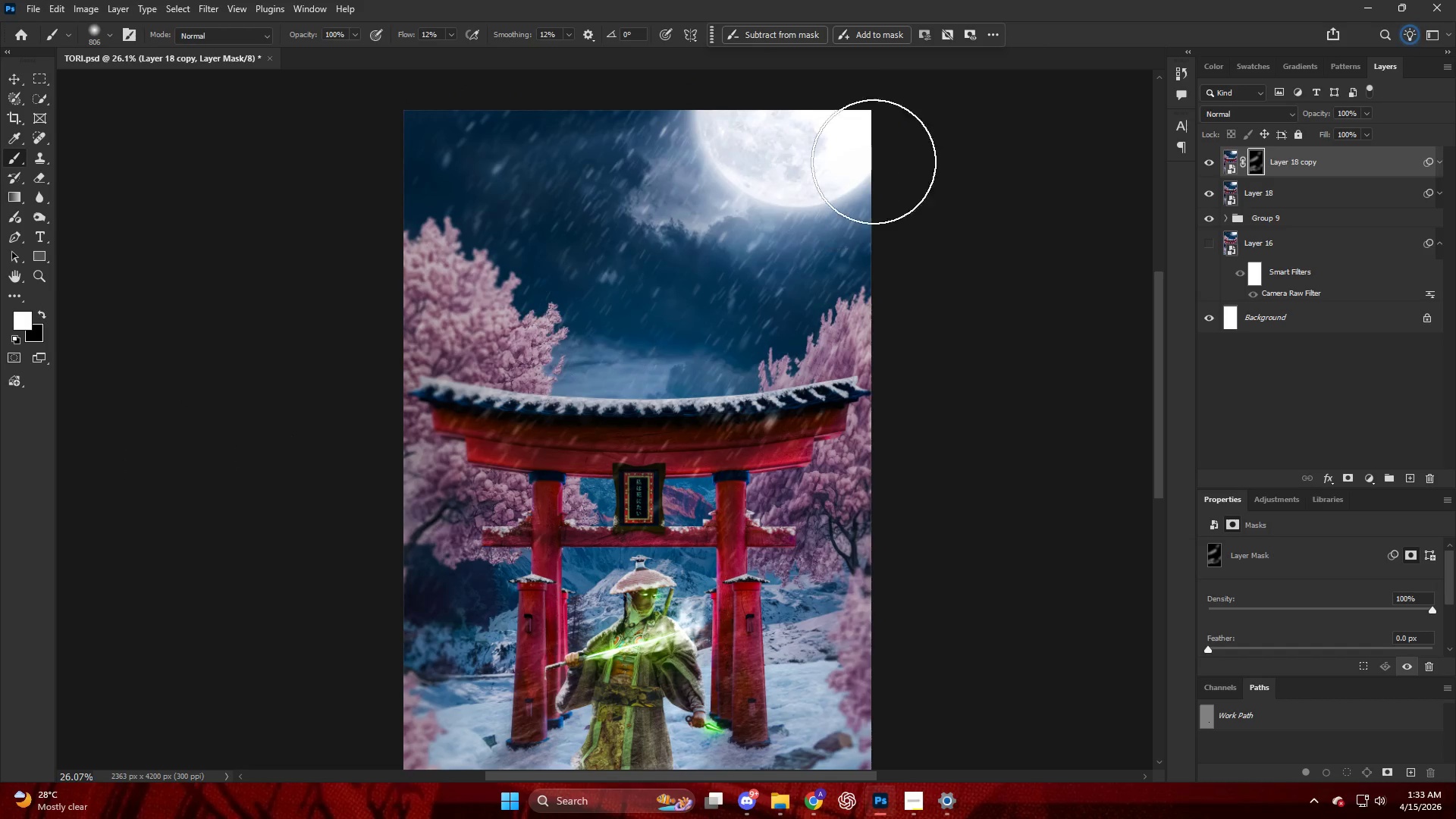 
scroll: coordinate [698, 228], scroll_direction: up, amount: 9.0
 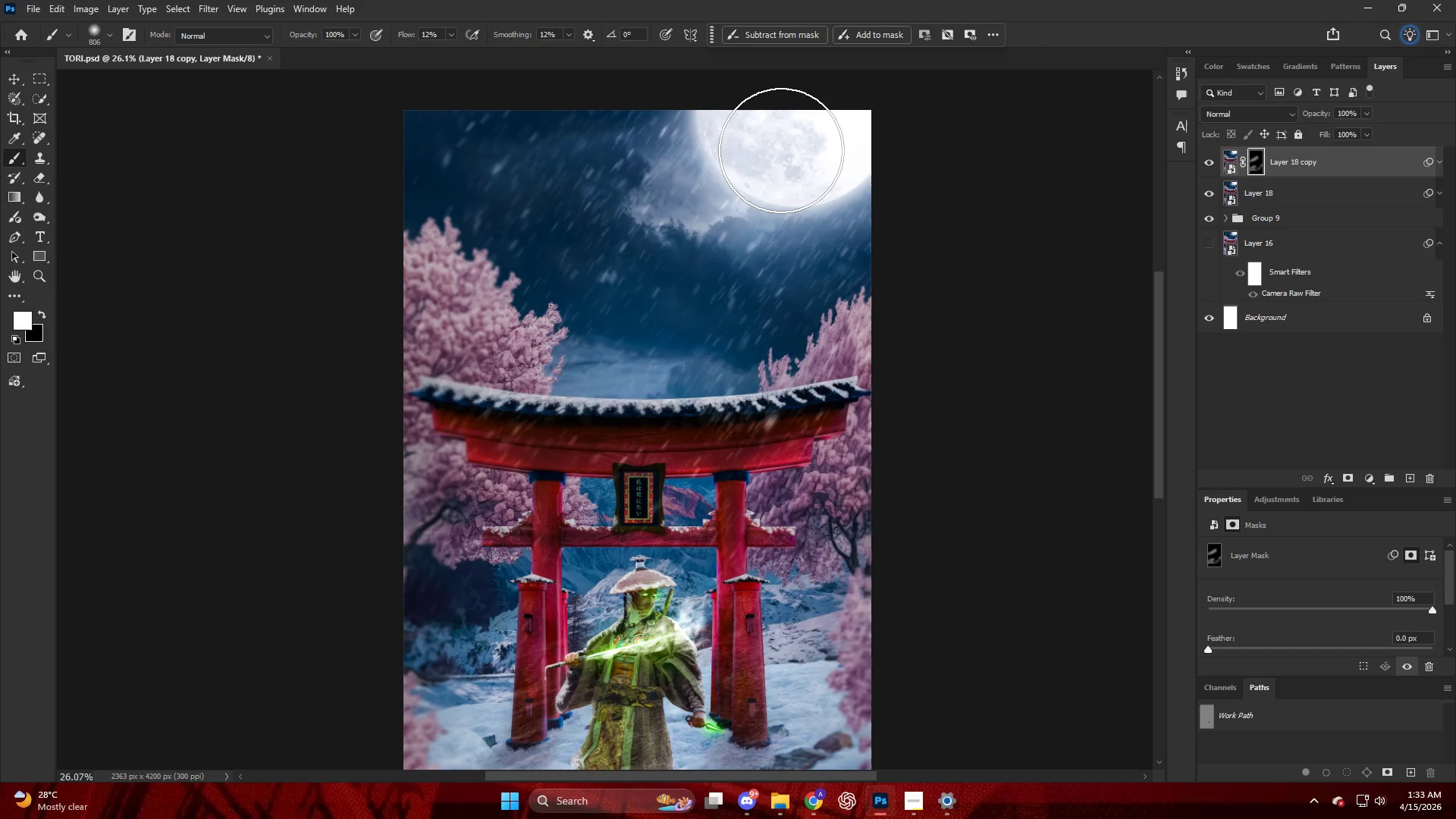 
left_click_drag(start_coordinate=[812, 191], to_coordinate=[639, 281])
 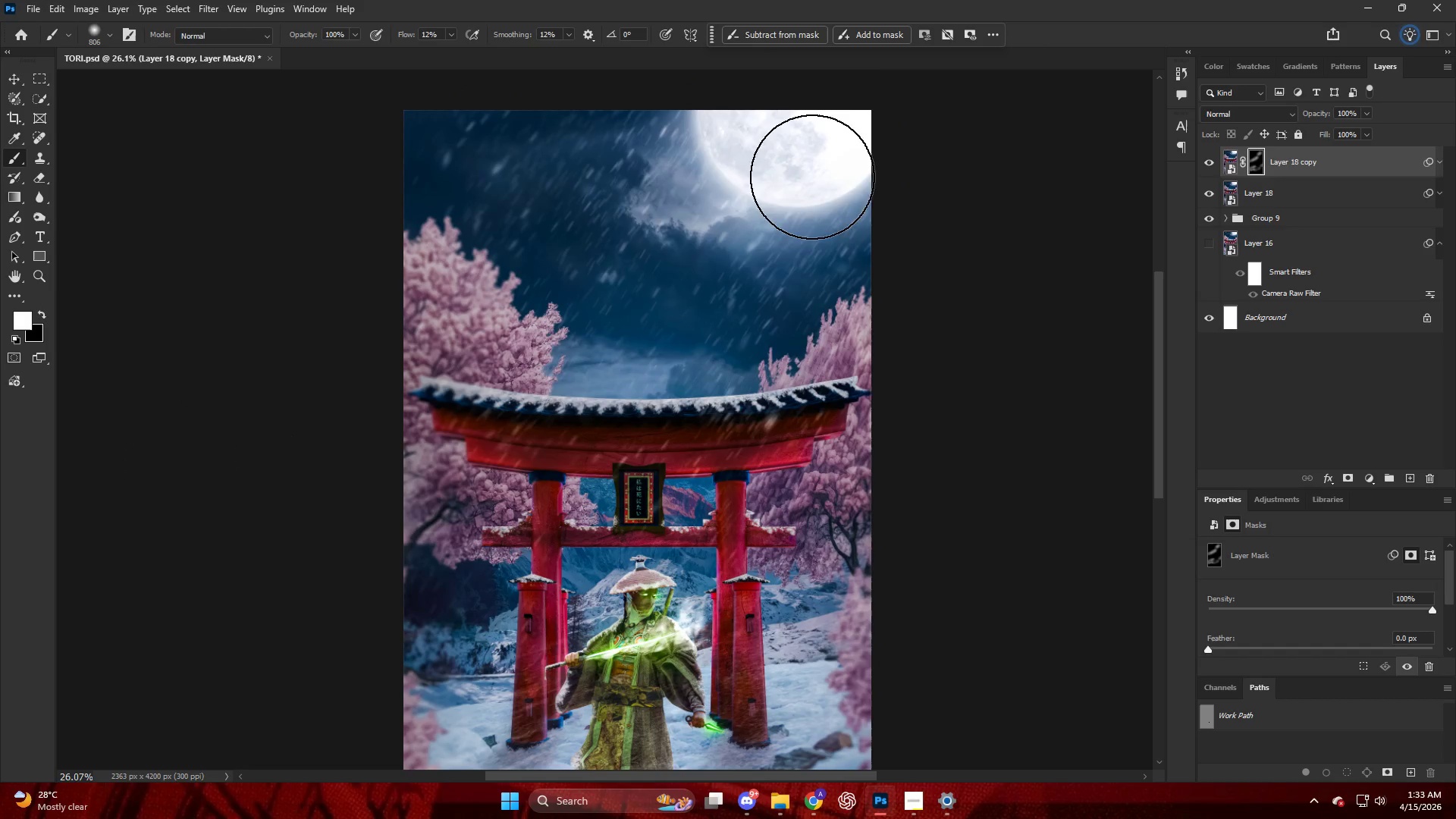 
left_click_drag(start_coordinate=[804, 150], to_coordinate=[677, 188])
 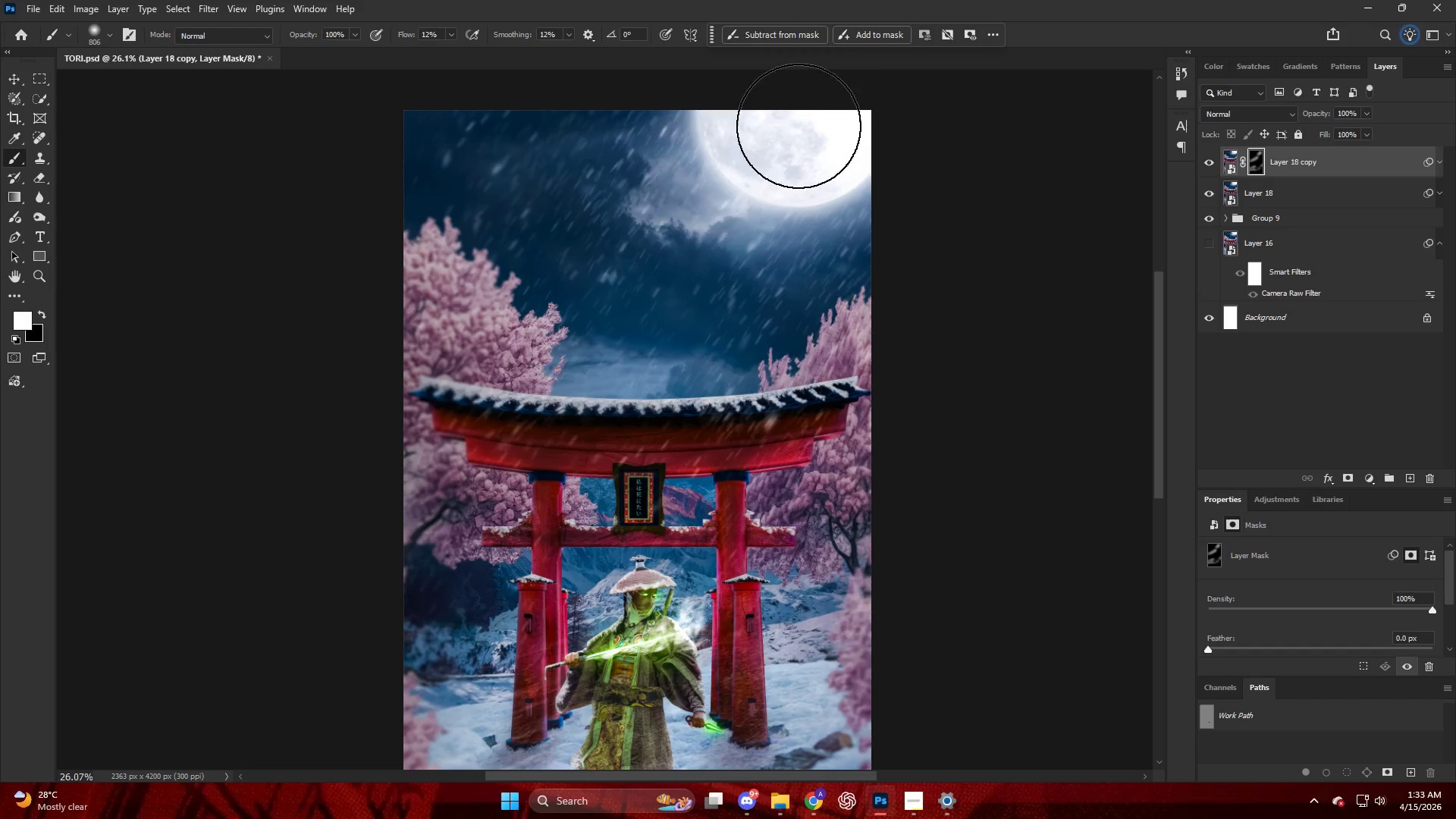 
left_click_drag(start_coordinate=[760, 133], to_coordinate=[582, 185])
 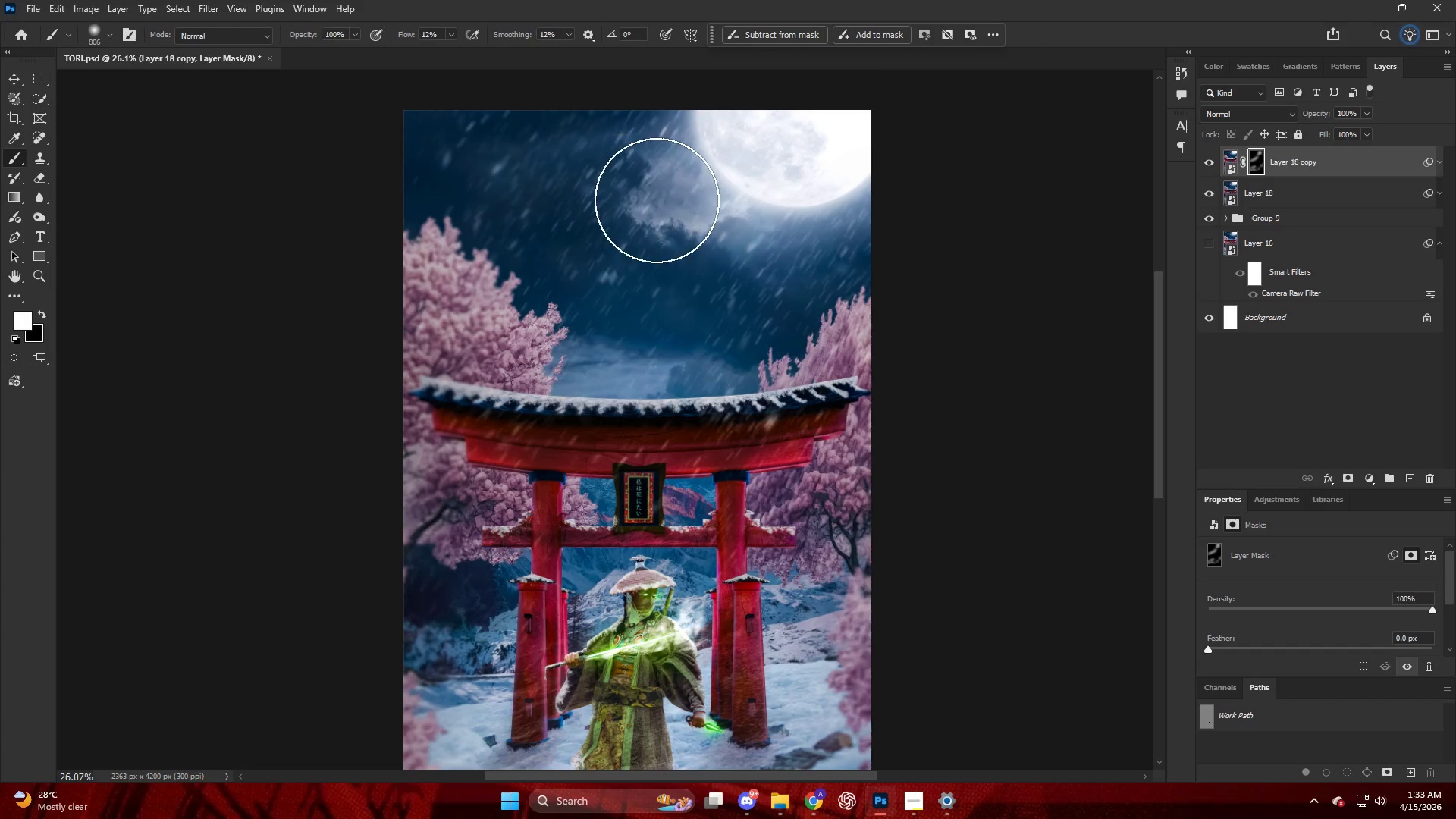 
key(Alt+AltLeft)
 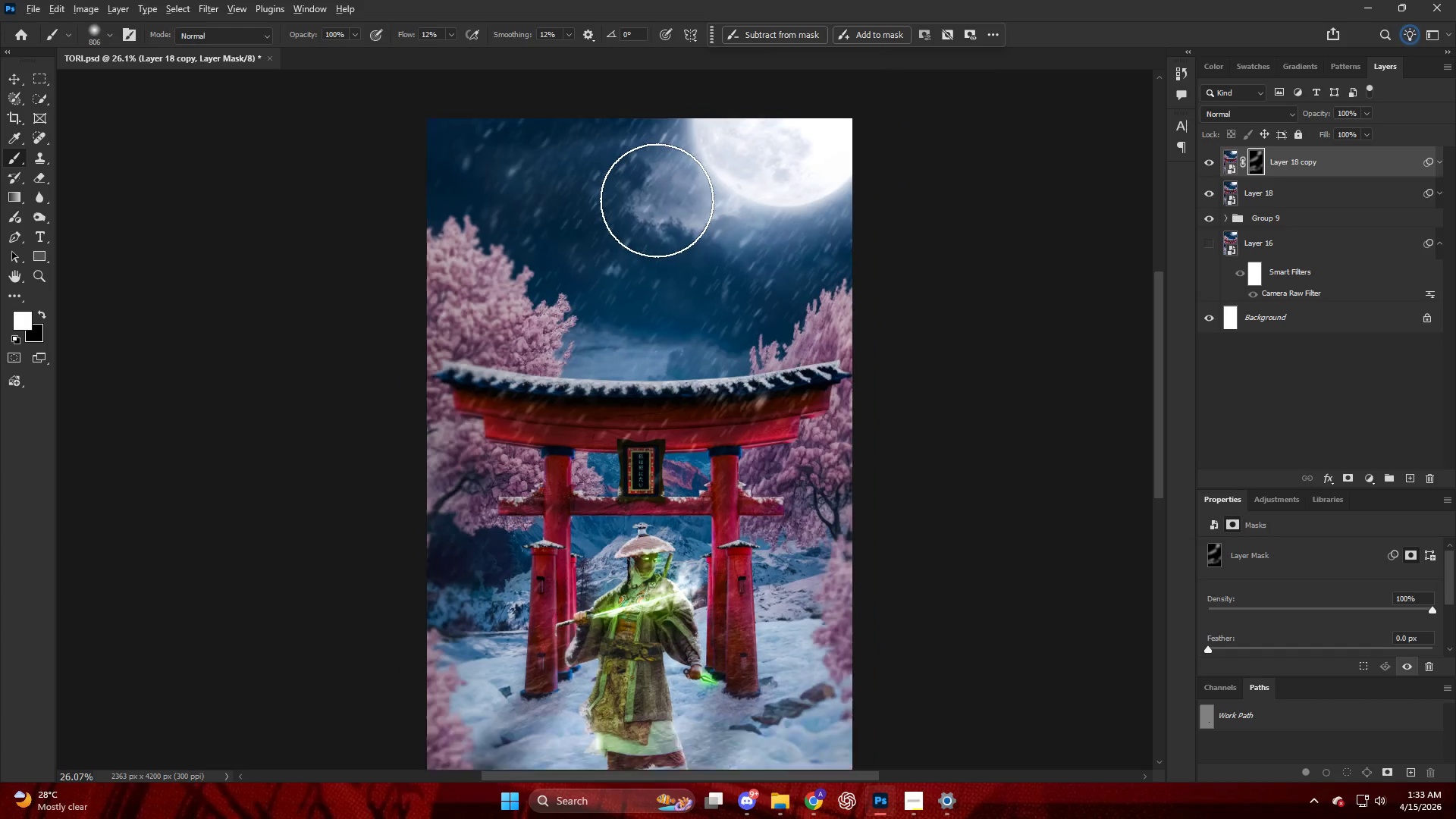 
scroll: coordinate [667, 174], scroll_direction: down, amount: 7.0
 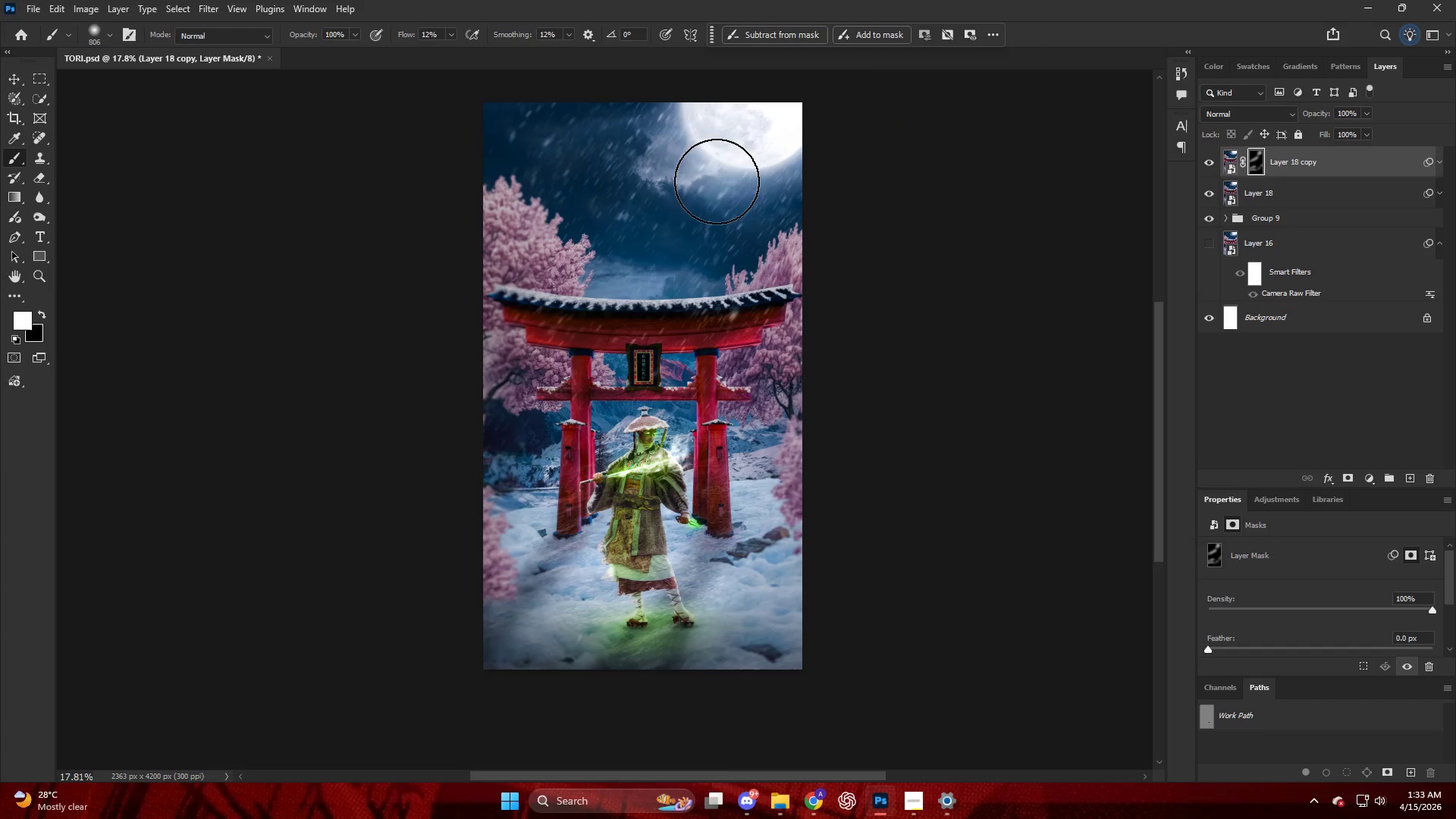 
key(Alt+AltLeft)
 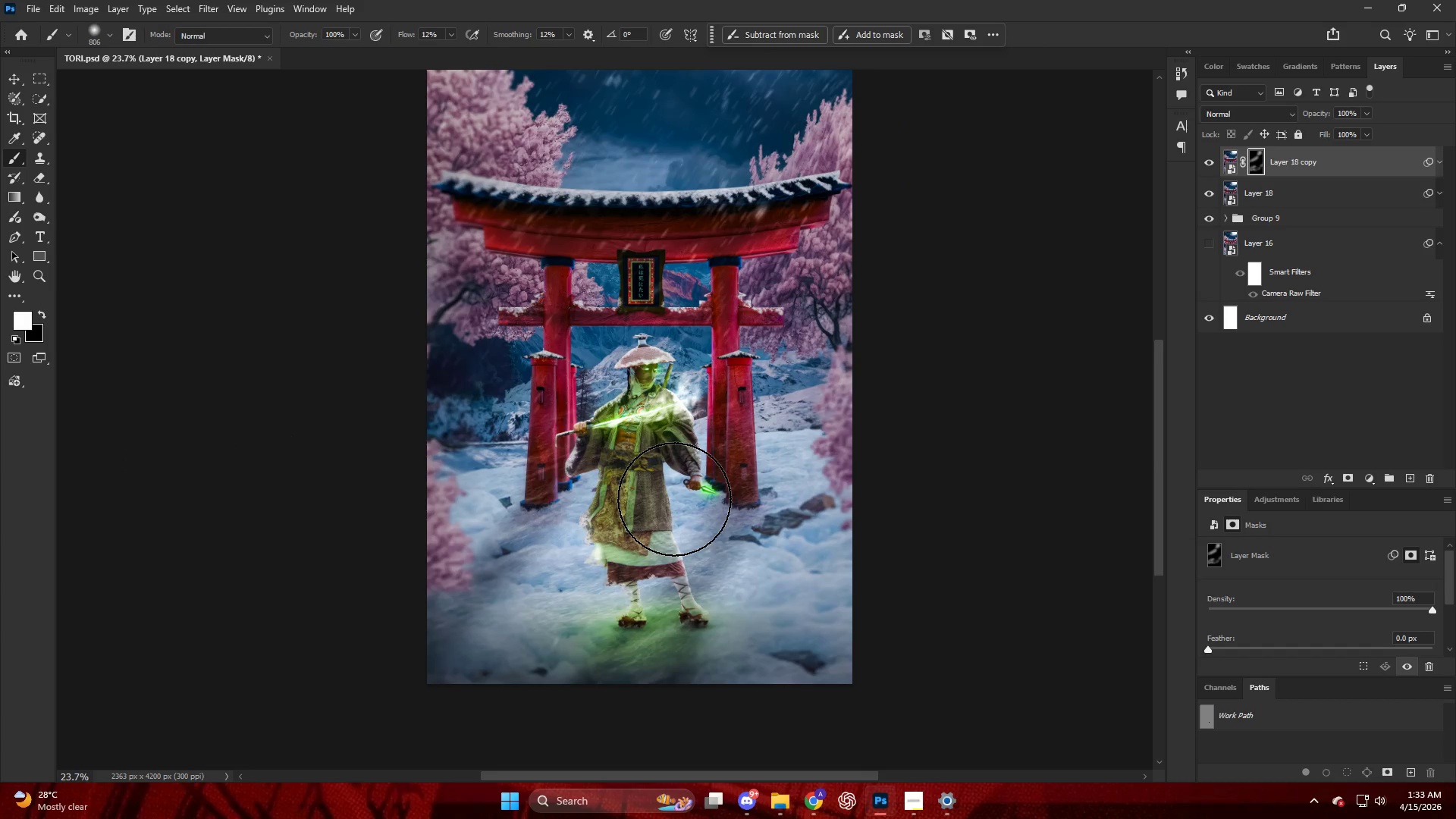 
key(X)
 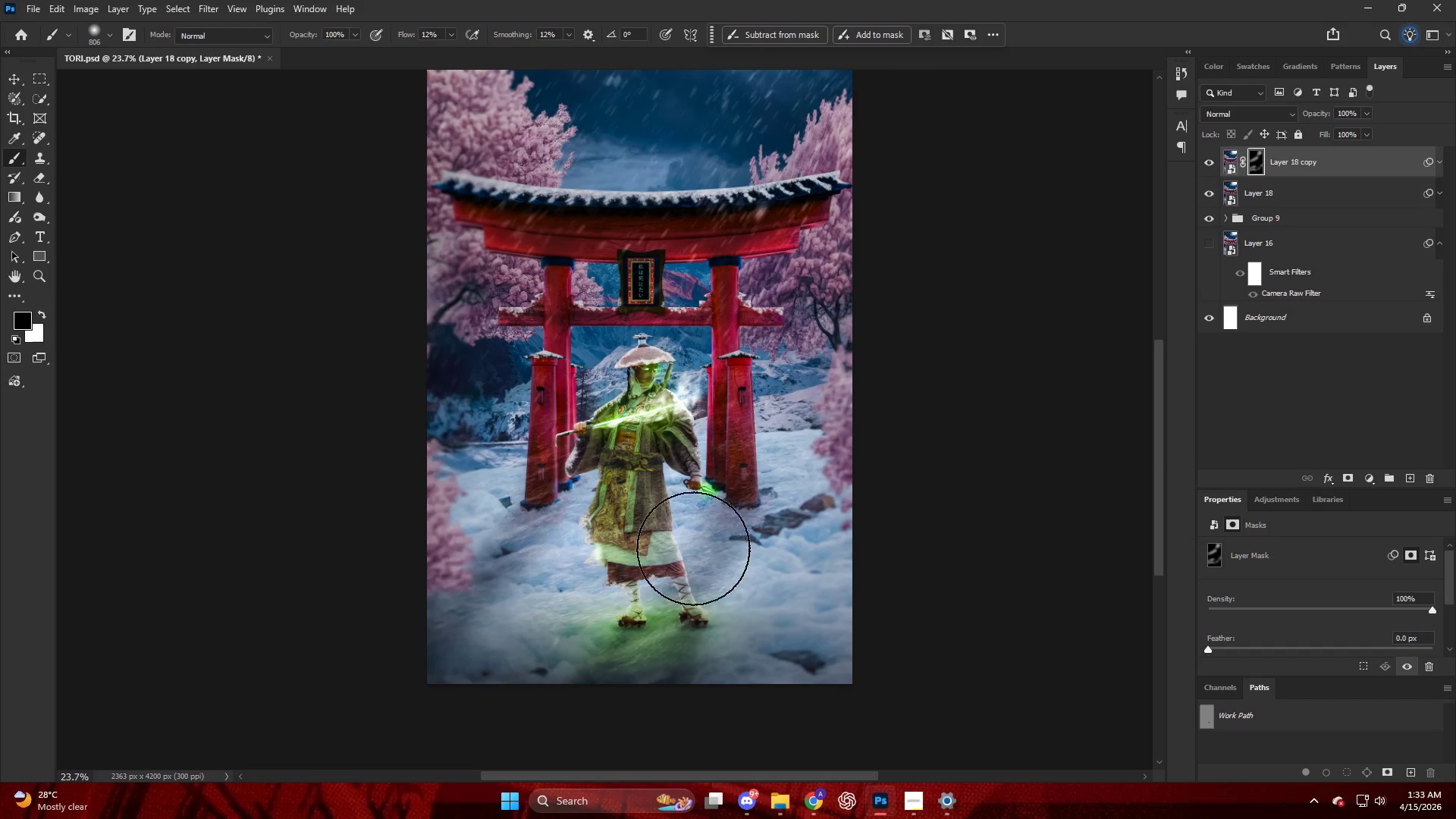 
scroll: coordinate [652, 432], scroll_direction: down, amount: 1.0
 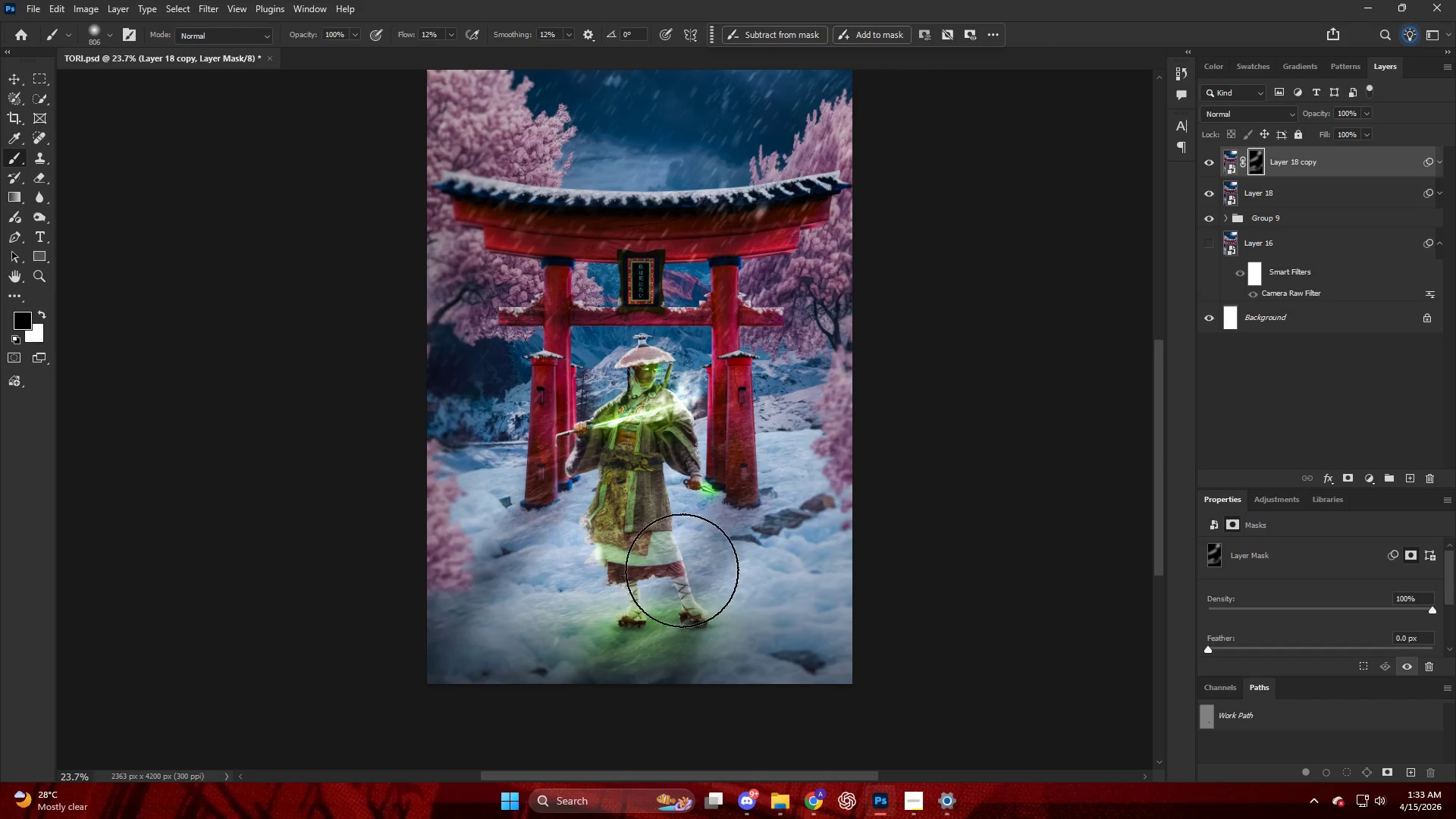 
left_click_drag(start_coordinate=[692, 558], to_coordinate=[535, 654])
 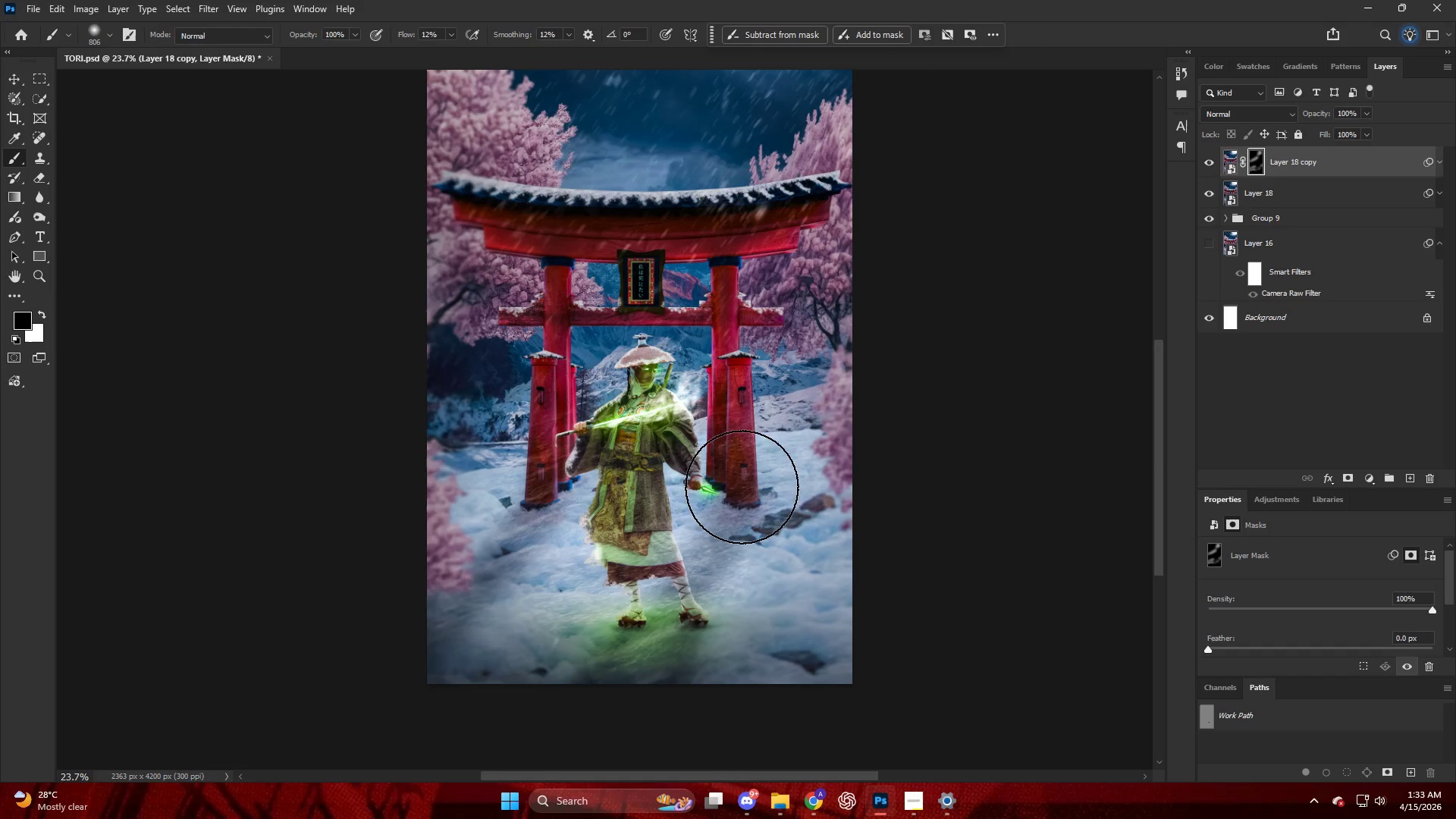 
left_click_drag(start_coordinate=[701, 519], to_coordinate=[513, 592])
 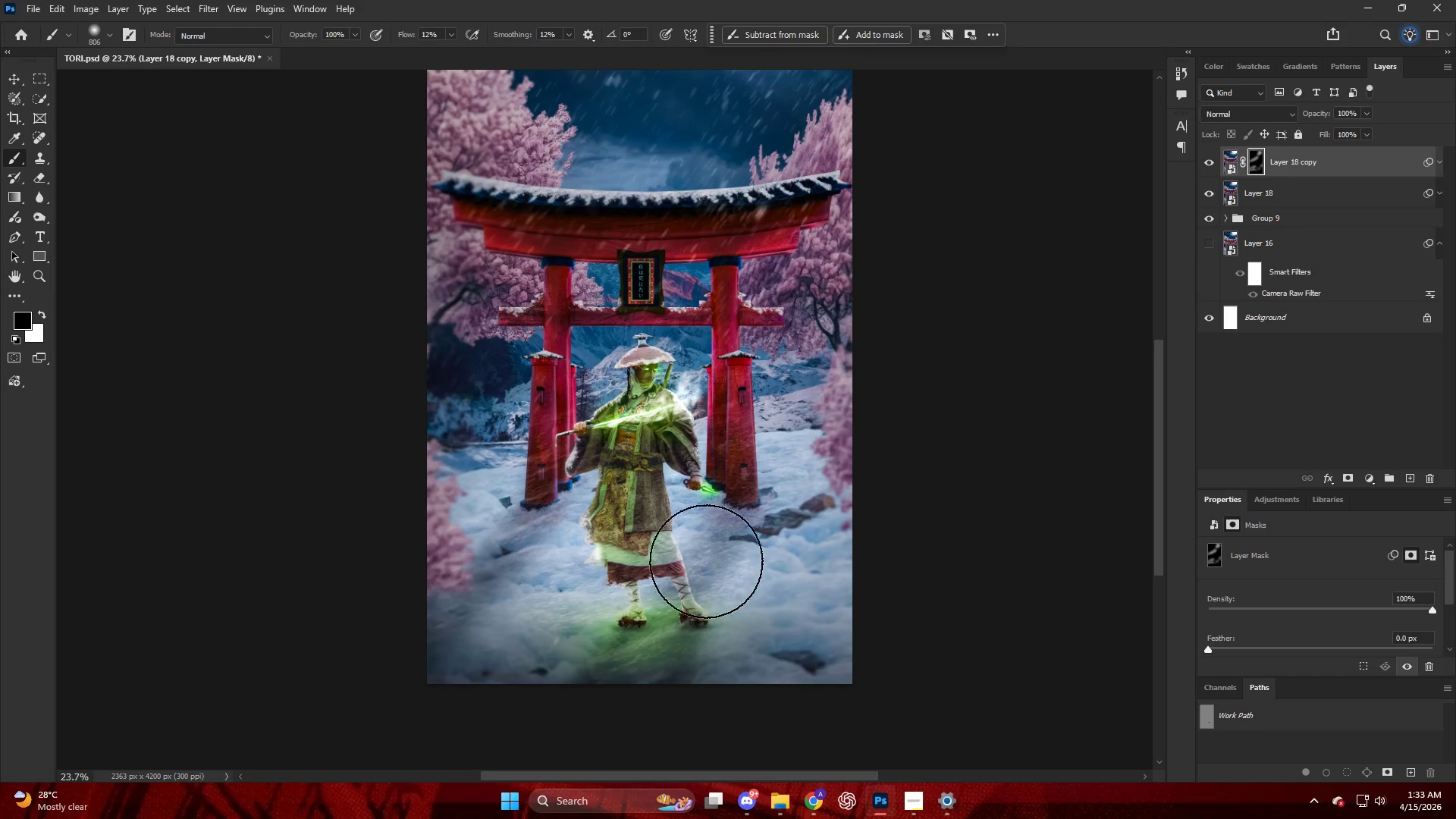 
key(Alt+AltLeft)
 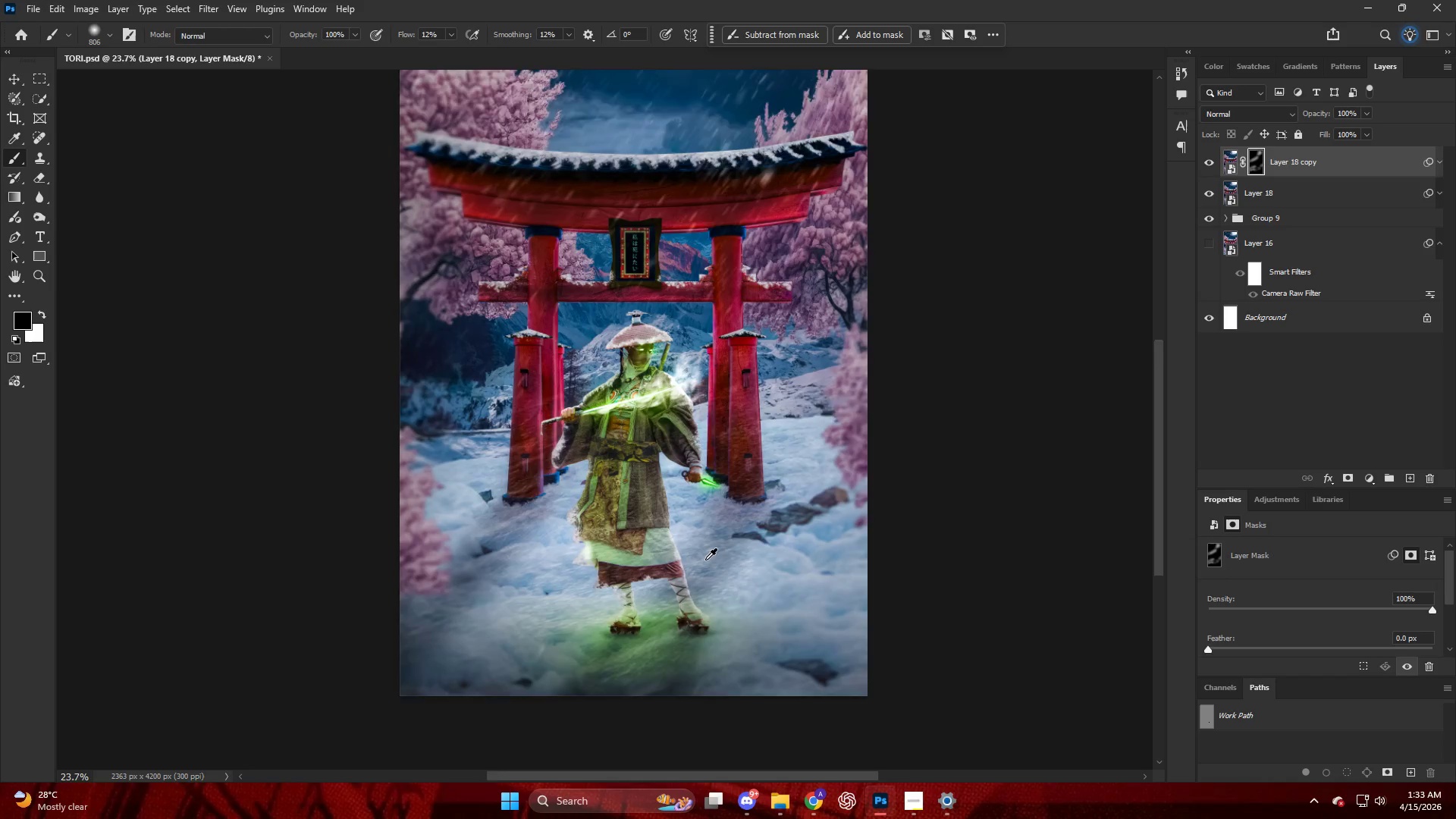 
scroll: coordinate [704, 557], scroll_direction: up, amount: 4.0
 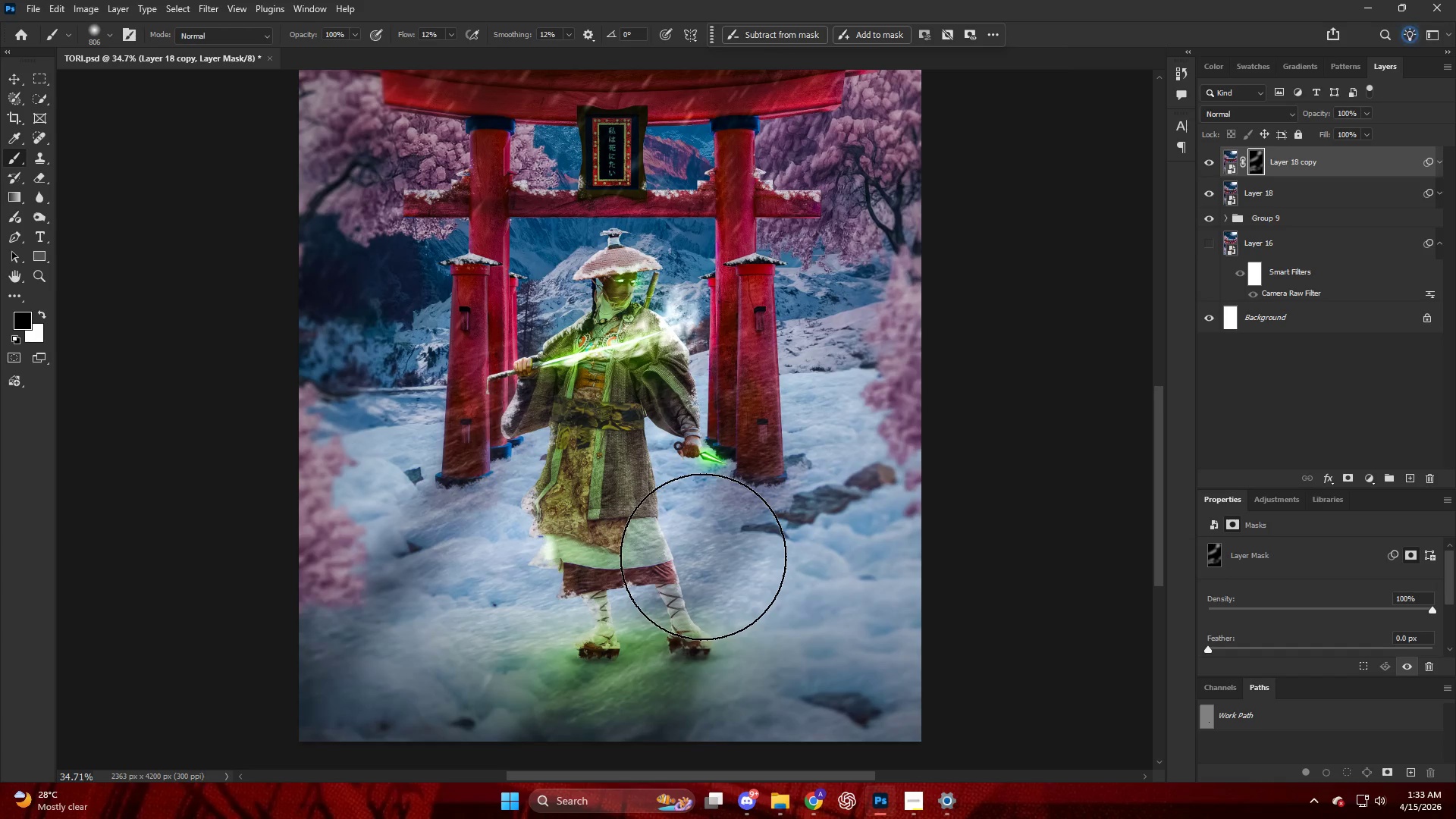 
key(Alt+AltLeft)
 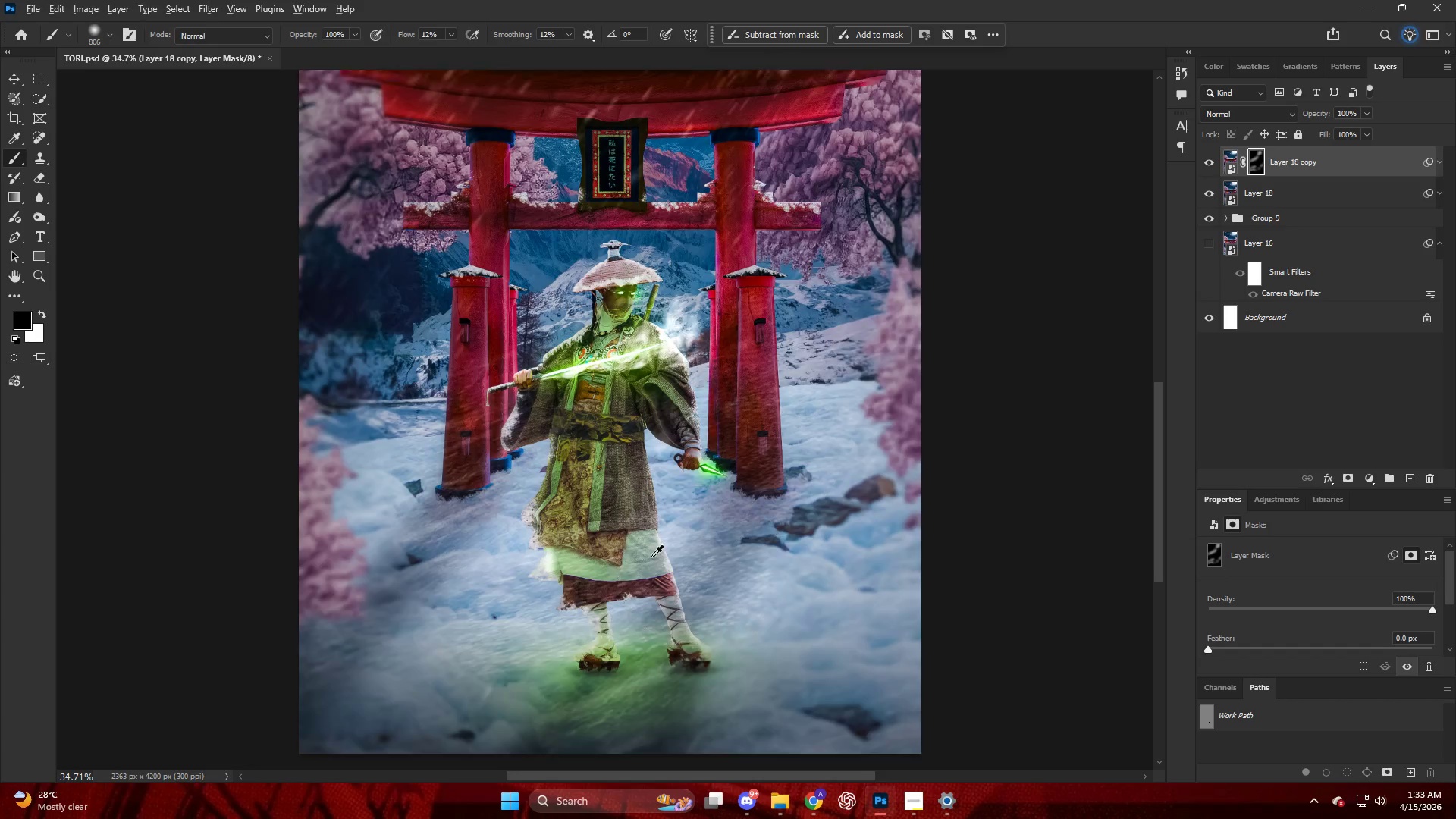 
key(X)
 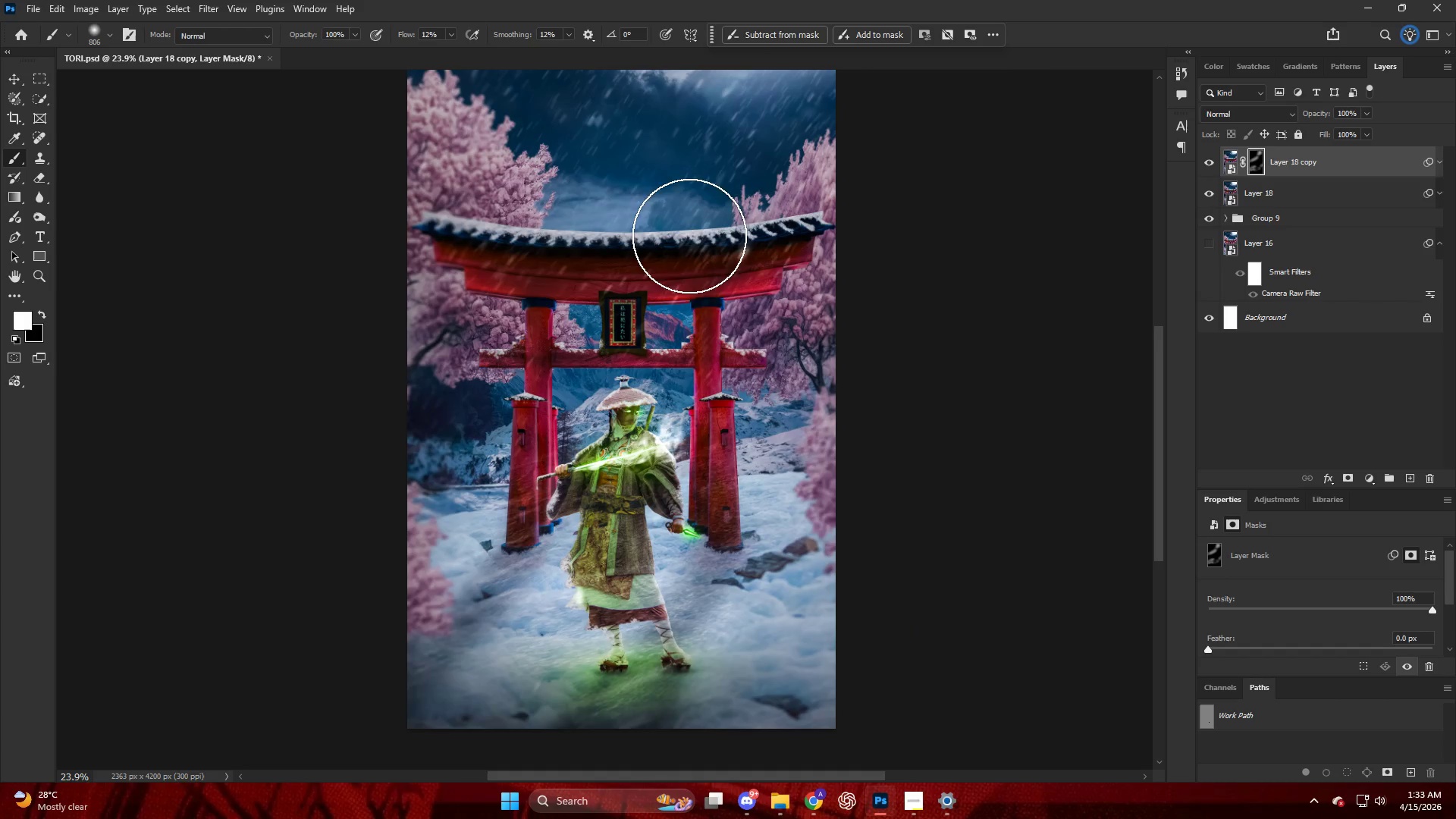 
scroll: coordinate [652, 533], scroll_direction: none, amount: 0.0
 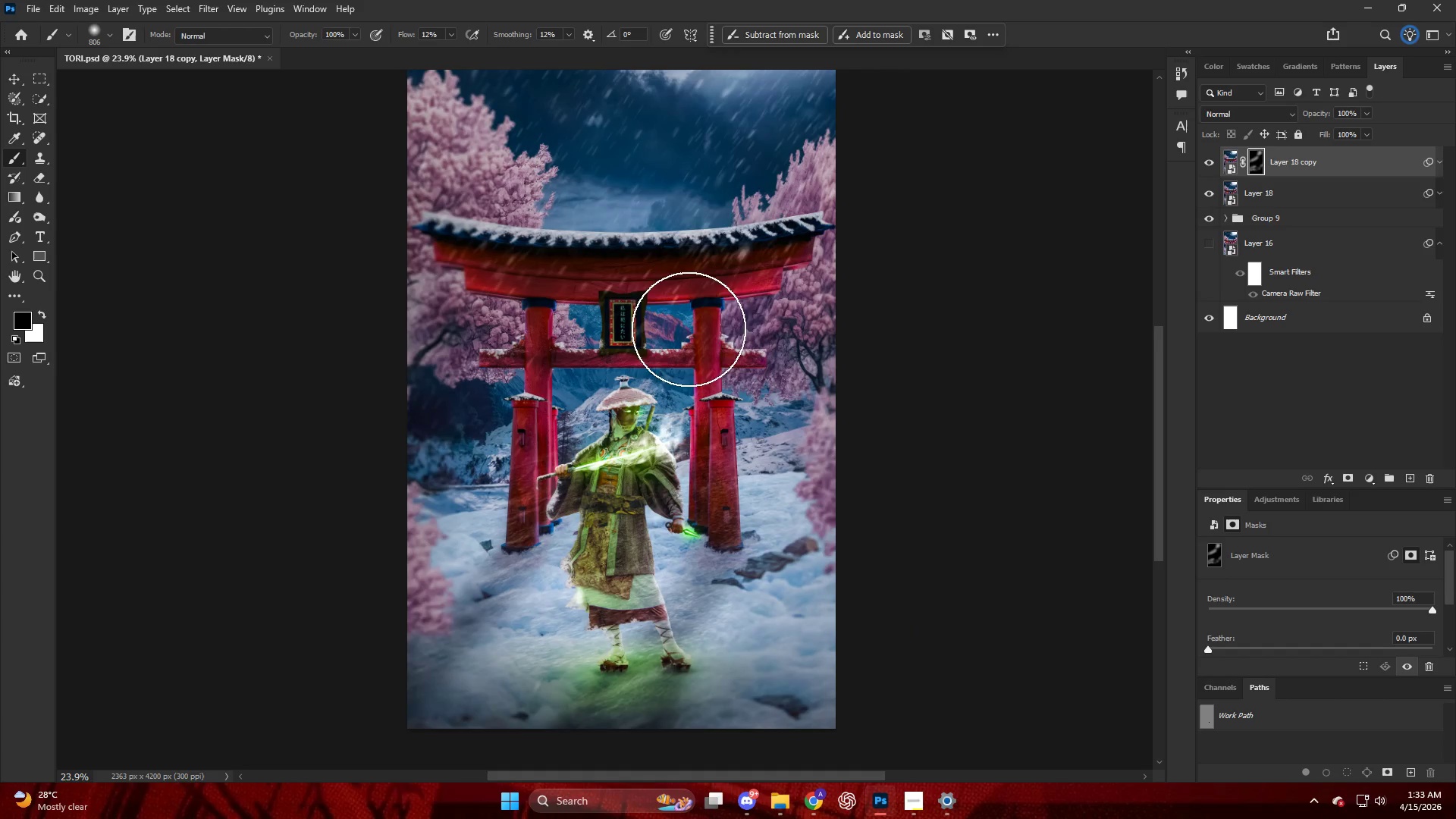 
left_click_drag(start_coordinate=[687, 224], to_coordinate=[406, 312])
 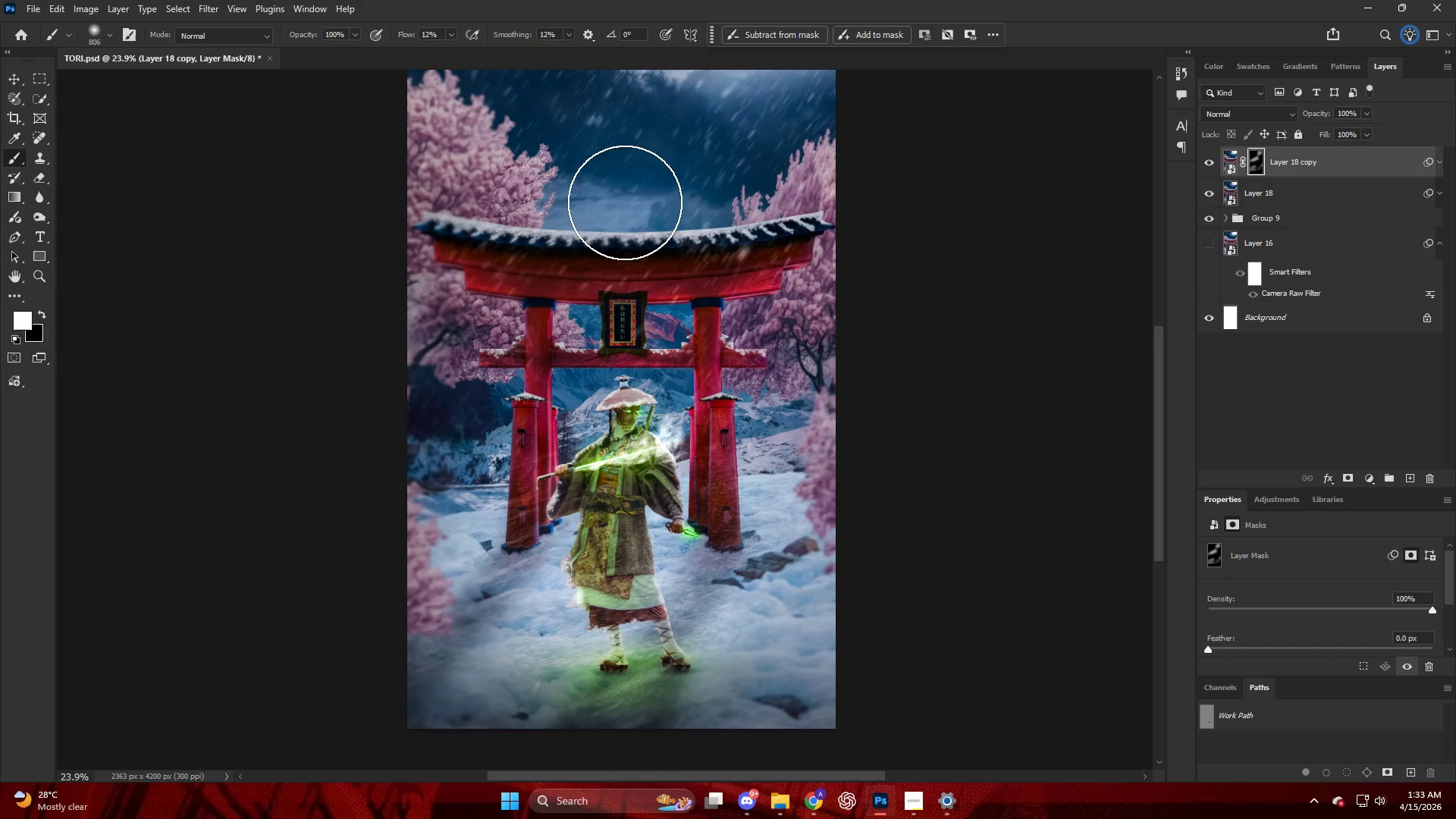 
left_click_drag(start_coordinate=[645, 199], to_coordinate=[426, 304])
 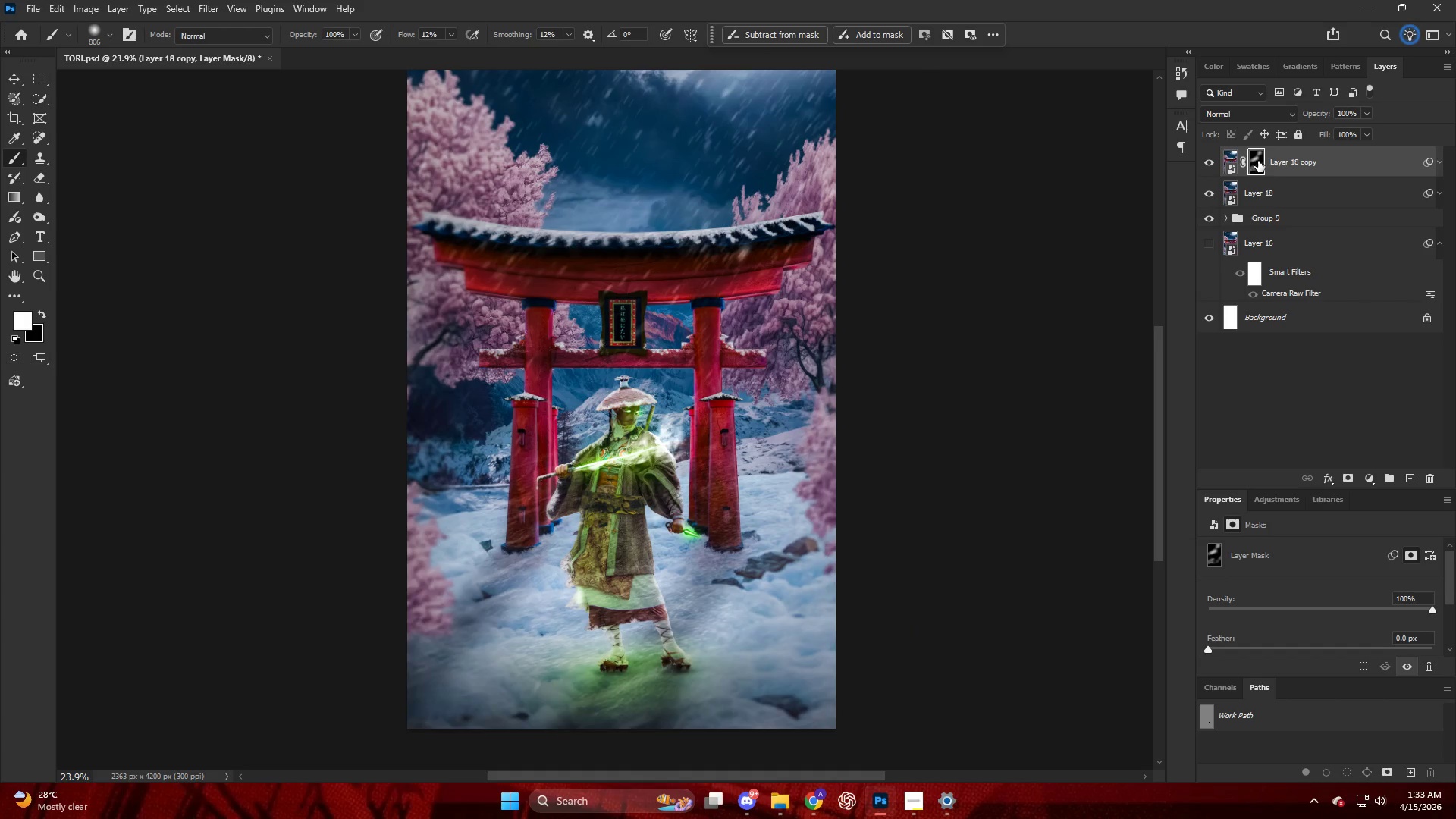 
key(X)
 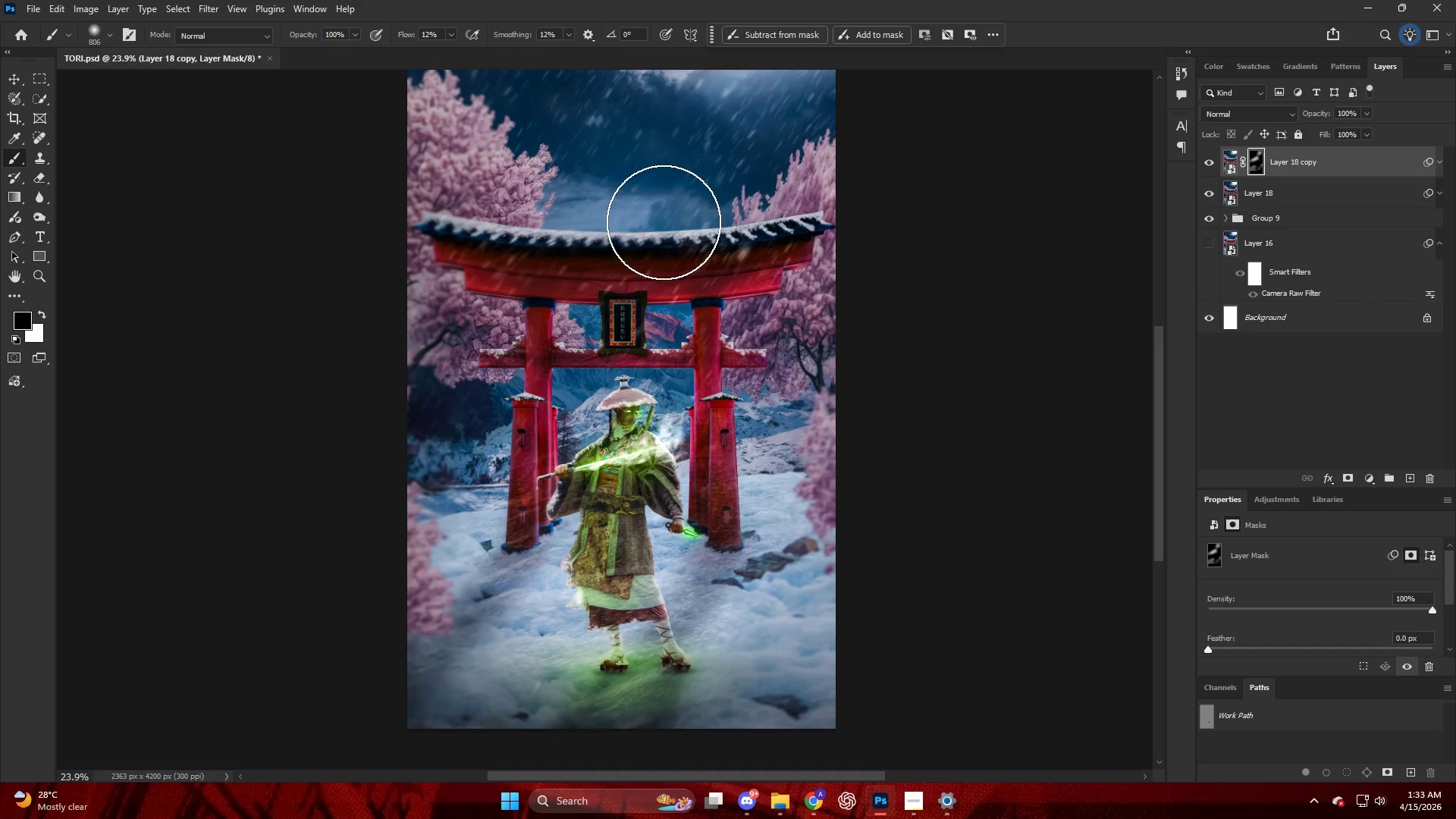 
left_click_drag(start_coordinate=[656, 218], to_coordinate=[384, 274])